 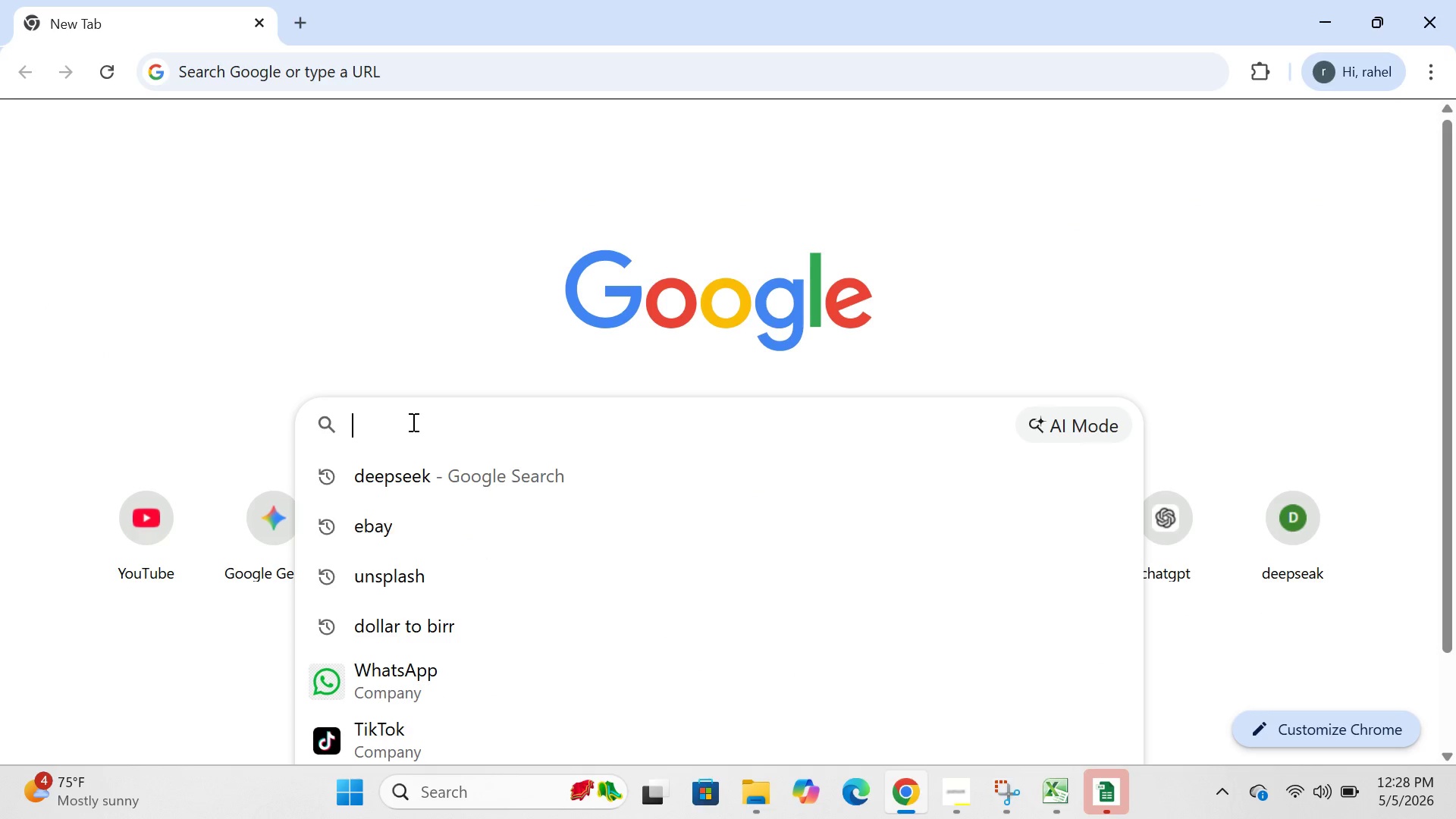 
left_click([416, 527])
 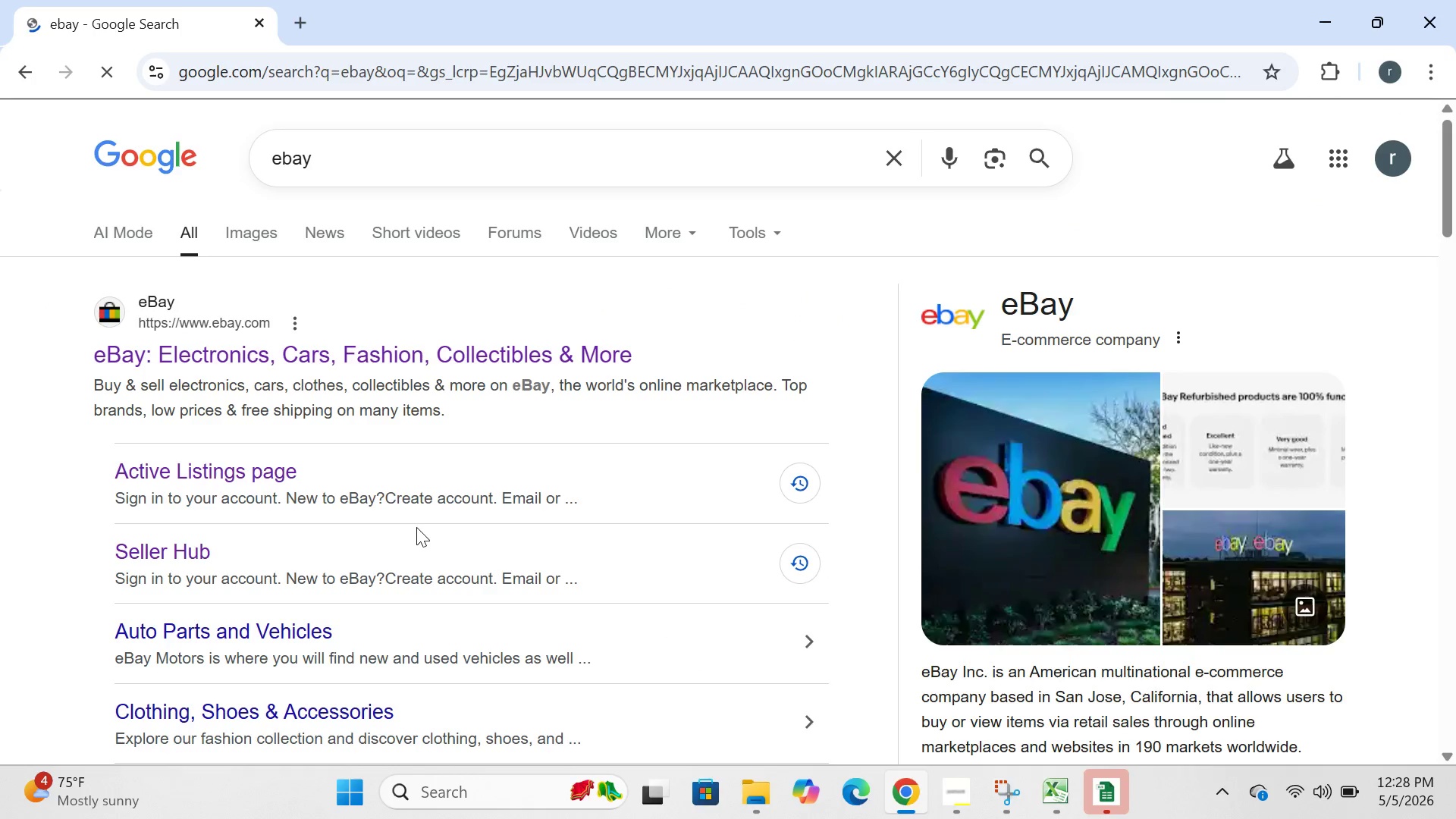 
wait(8.11)
 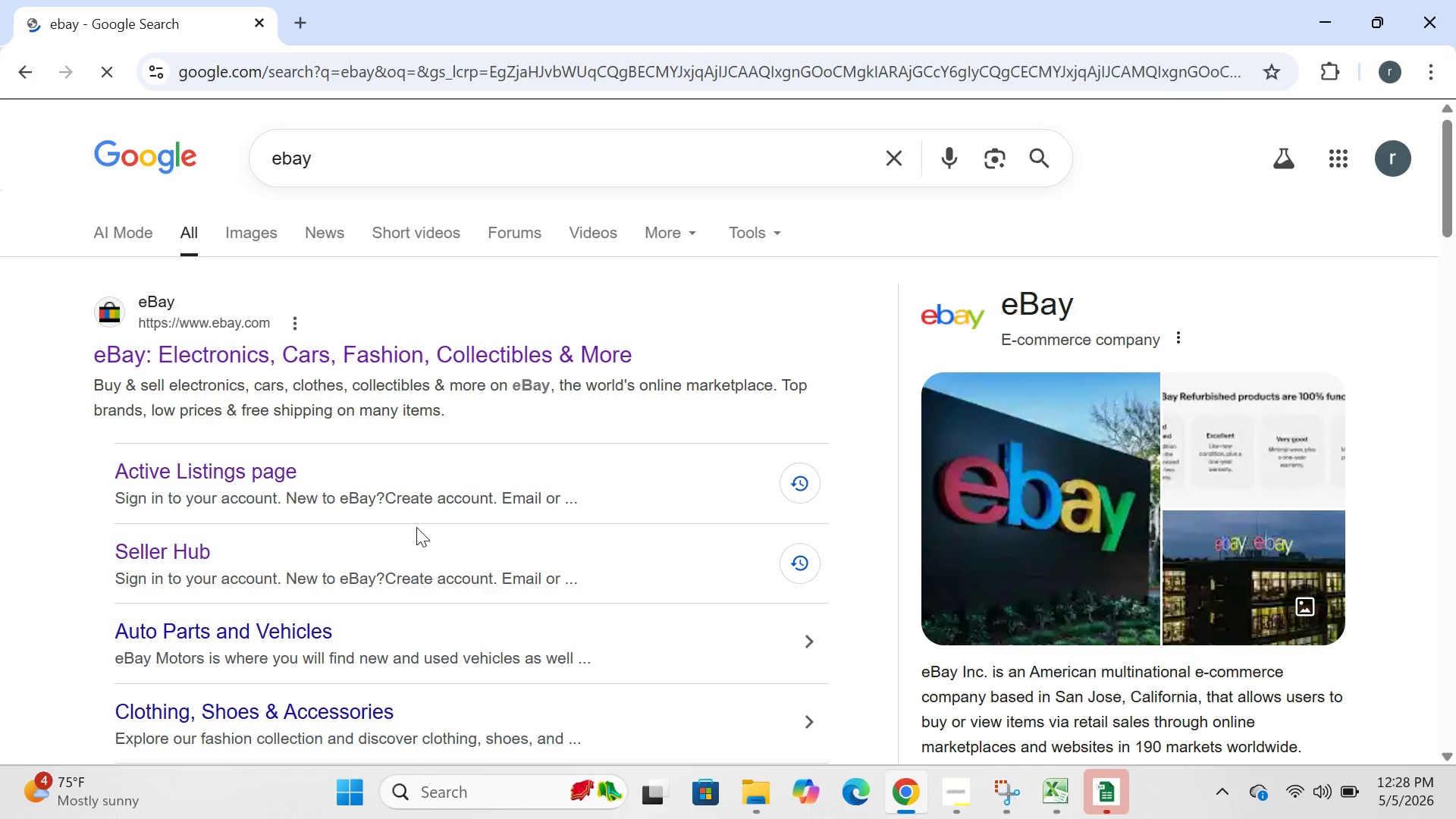 
left_click([146, 552])
 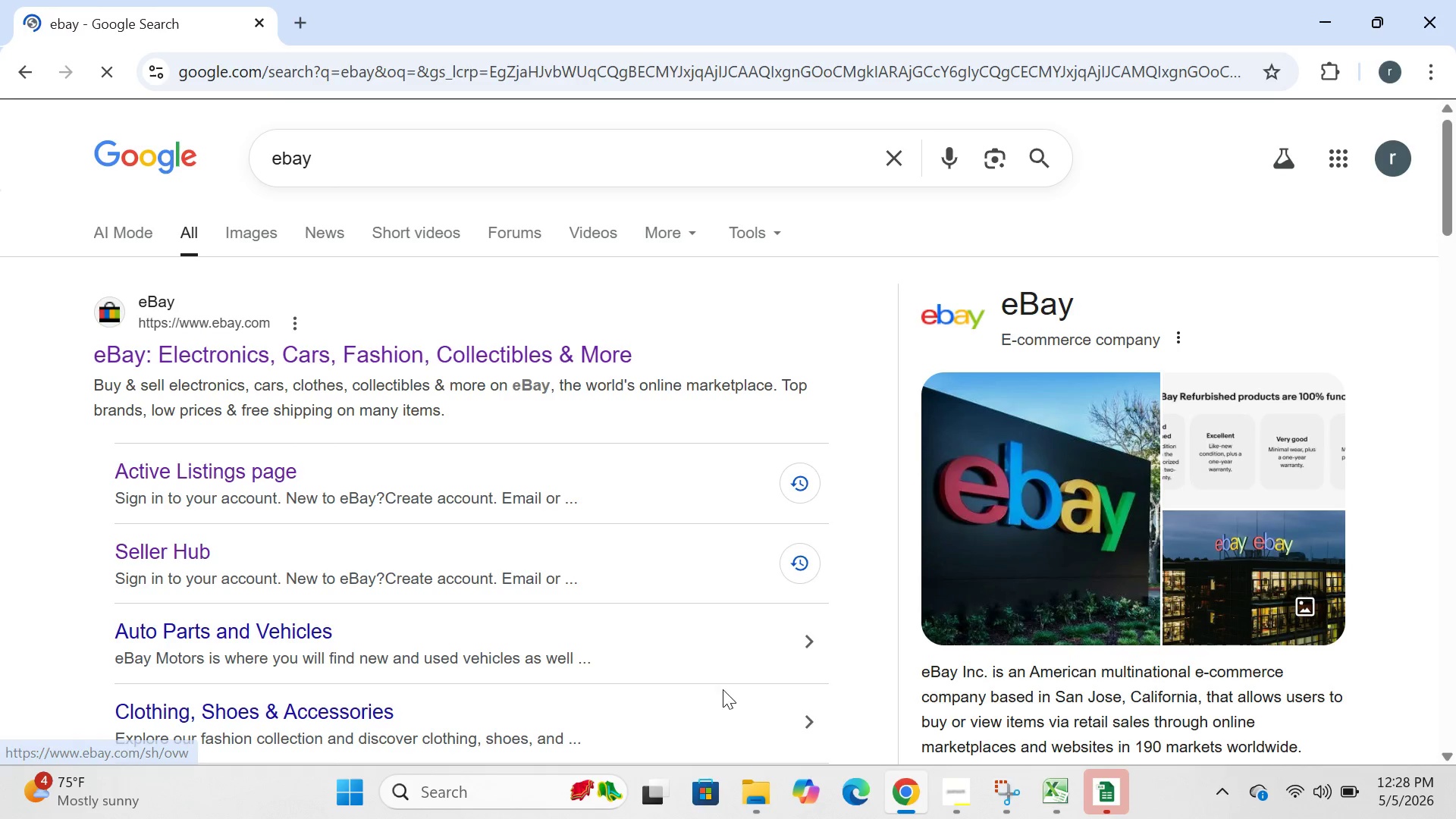 
wait(6.16)
 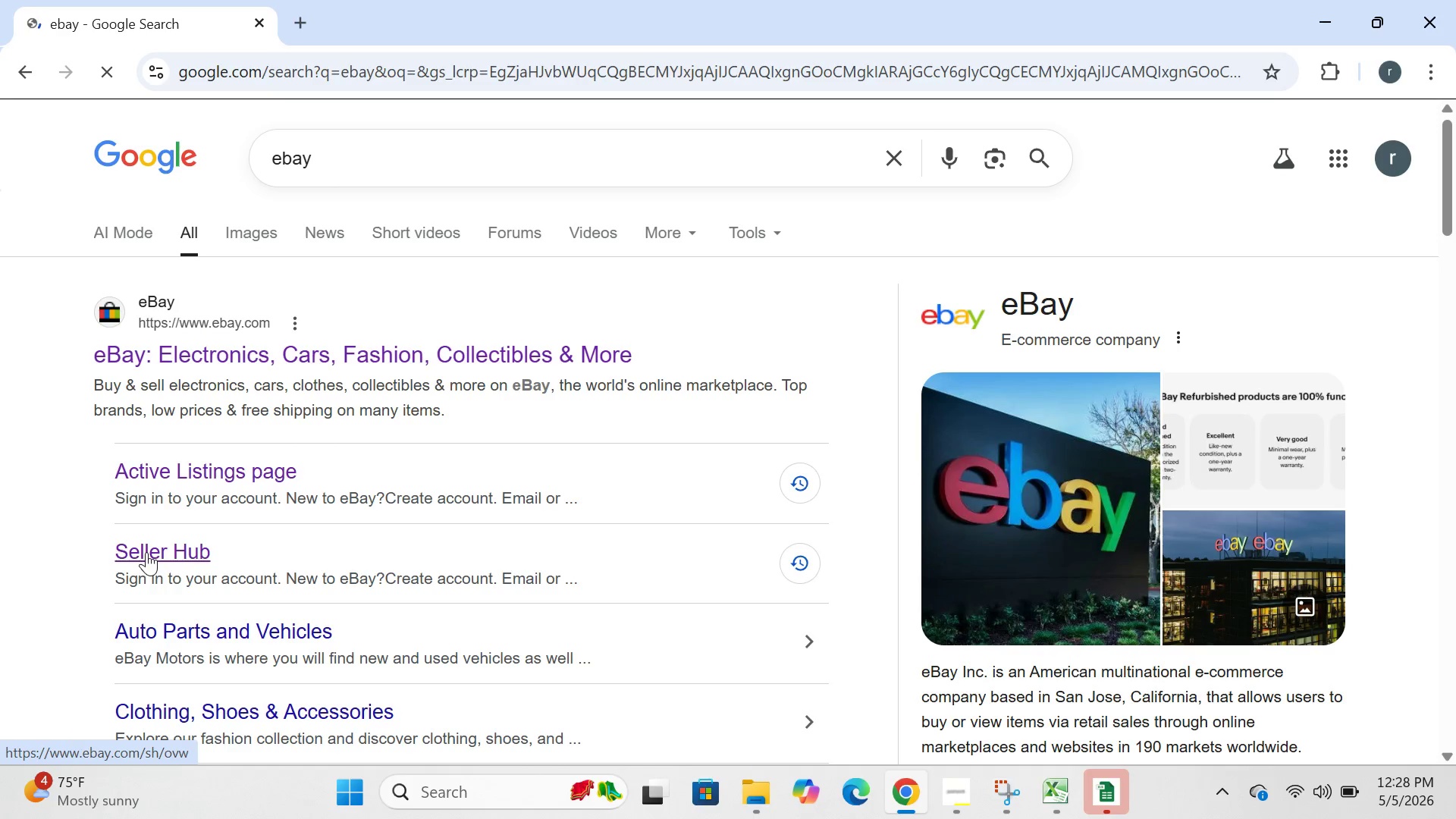 
left_click([1367, 795])
 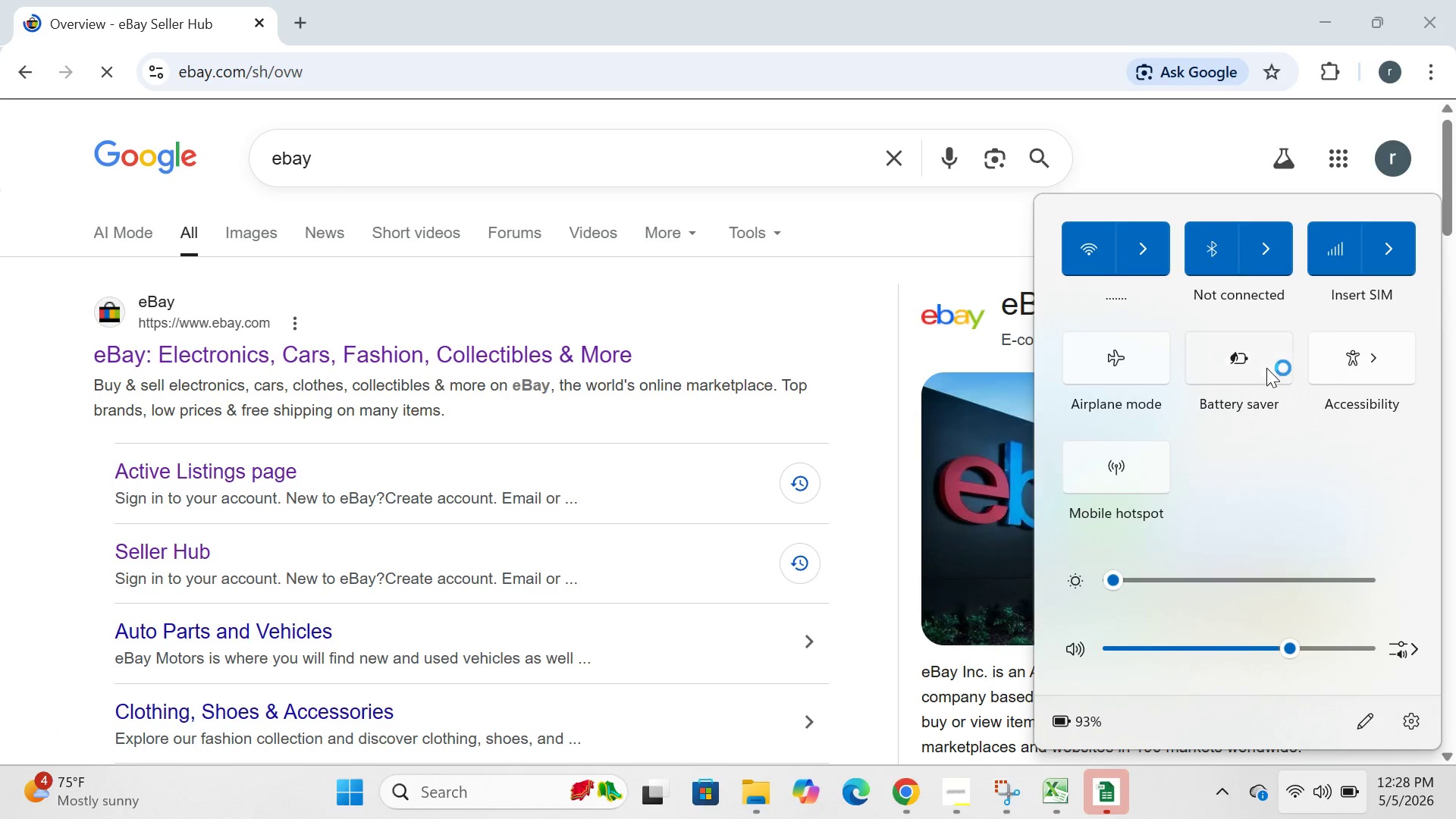 
left_click([1266, 364])
 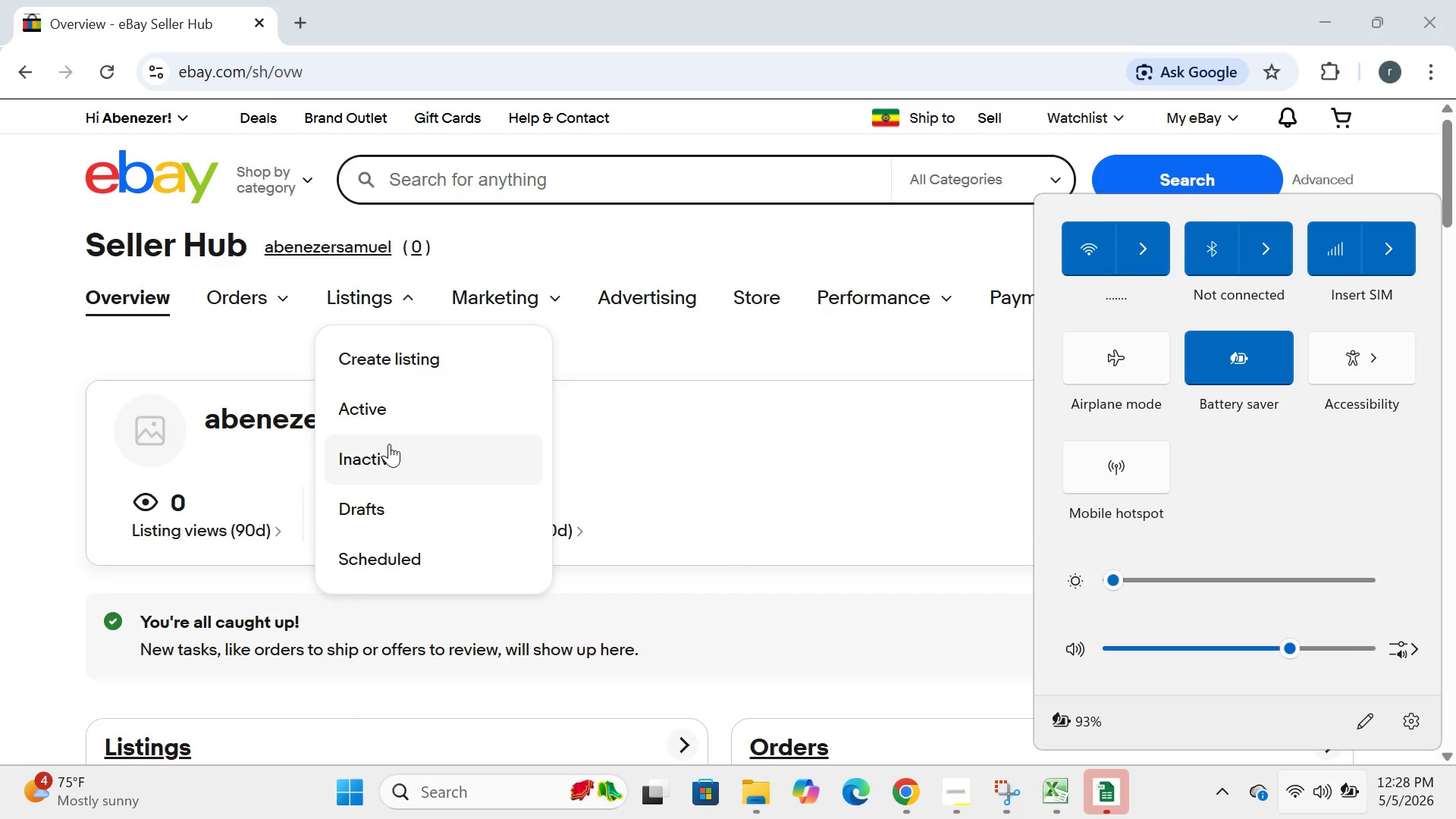 
left_click([404, 503])
 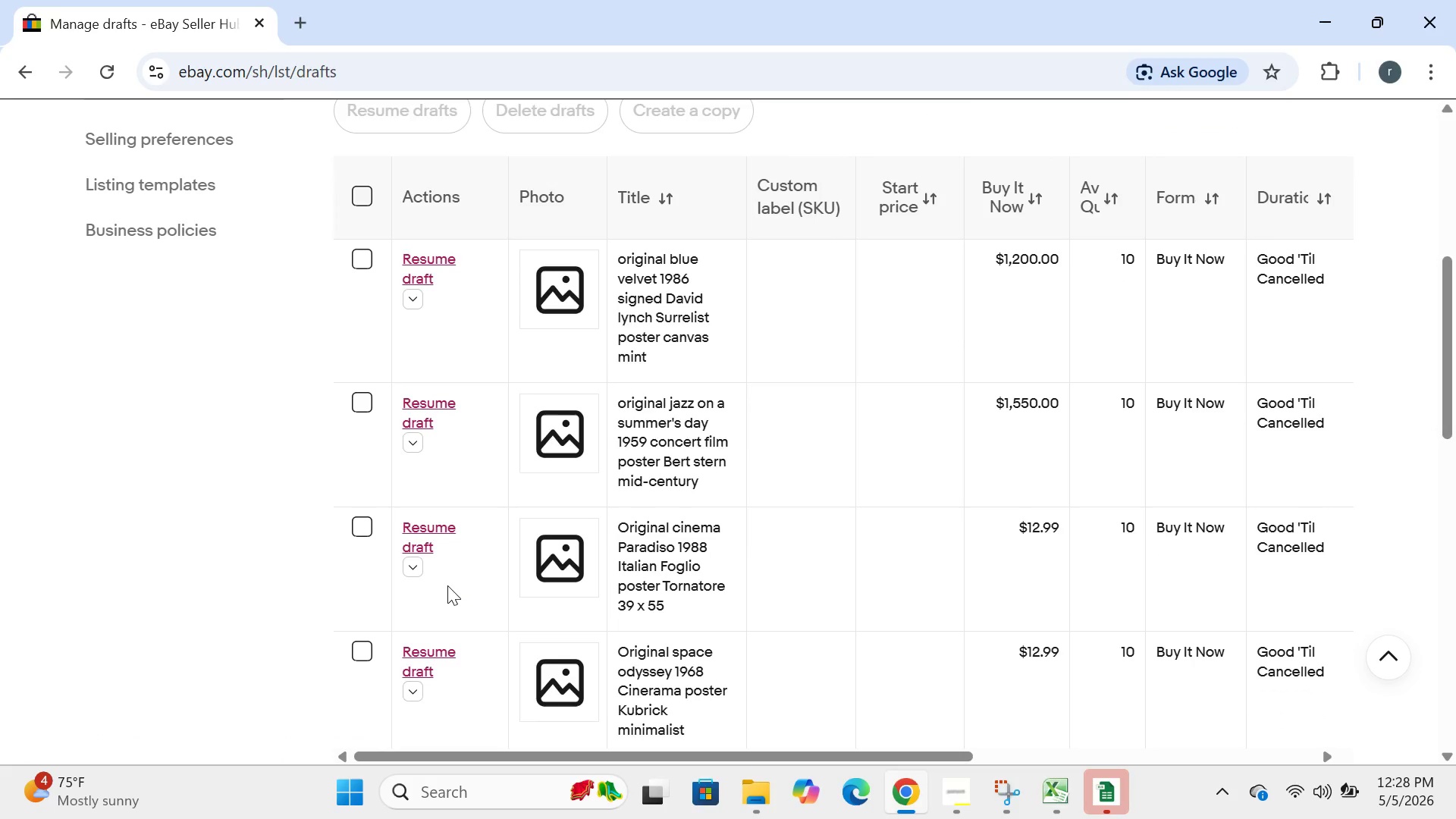 
wait(15.02)
 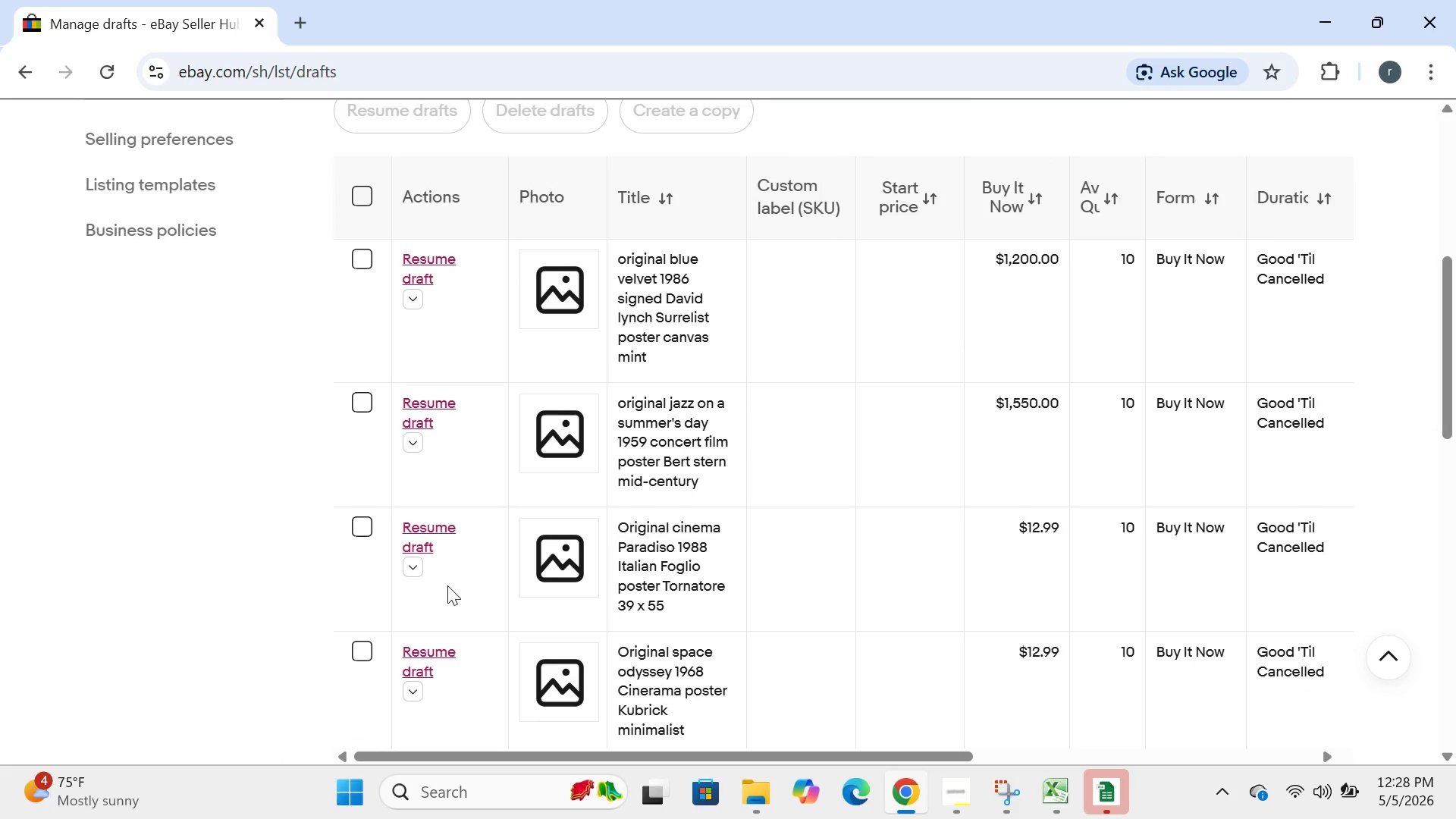 
left_click([433, 529])
 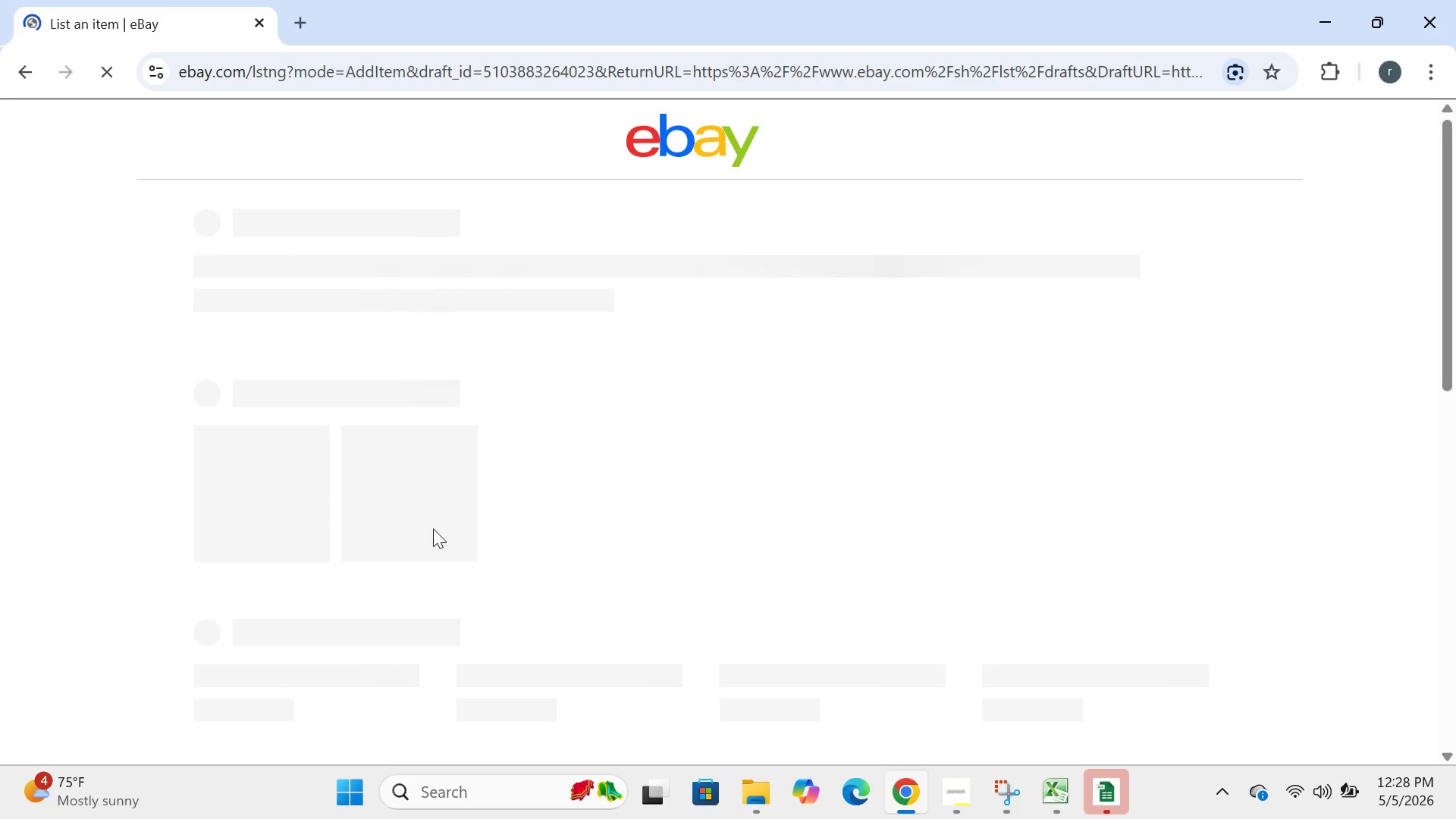 
wait(11.03)
 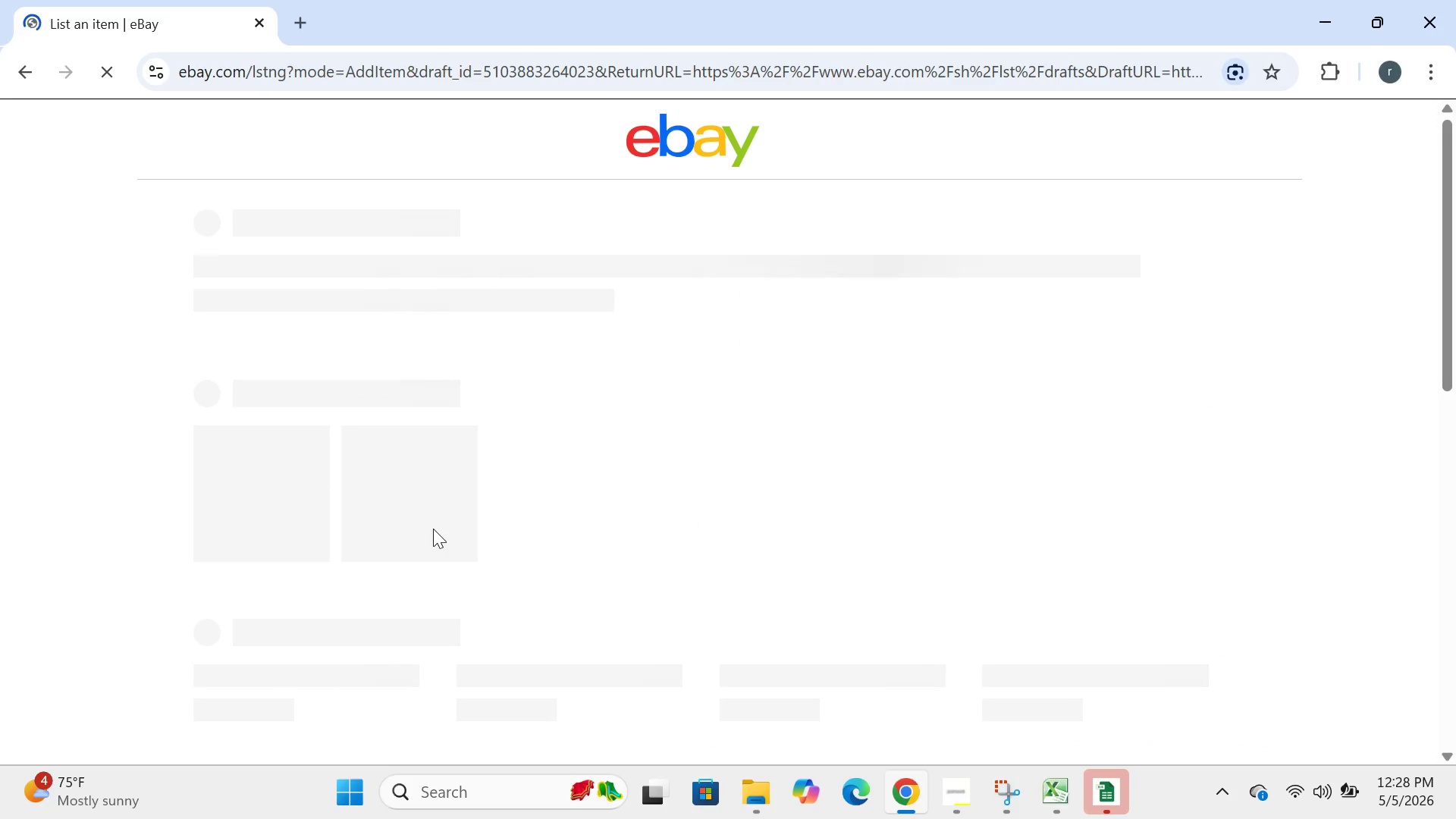 
left_click([30, 60])
 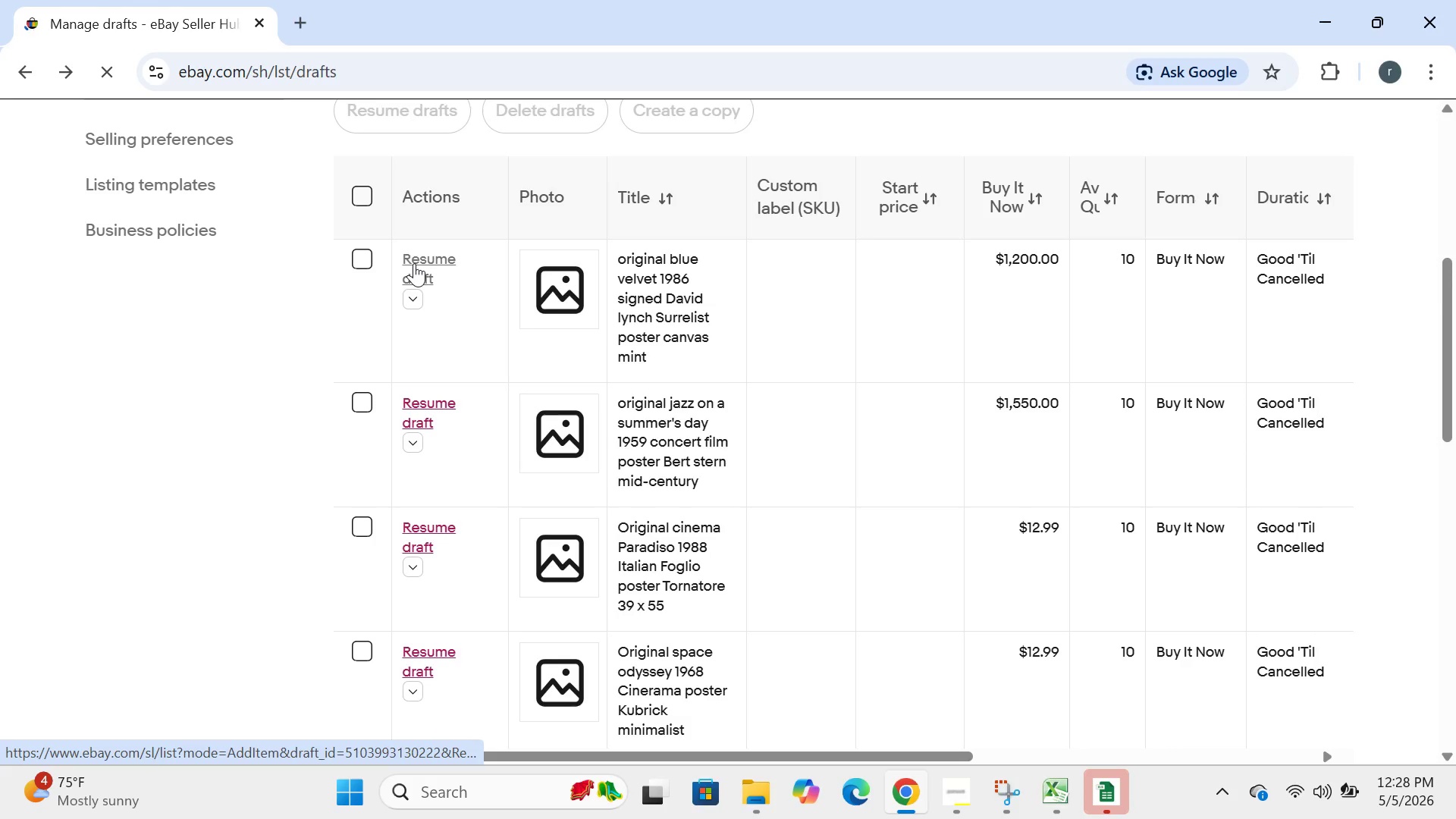 
wait(5.34)
 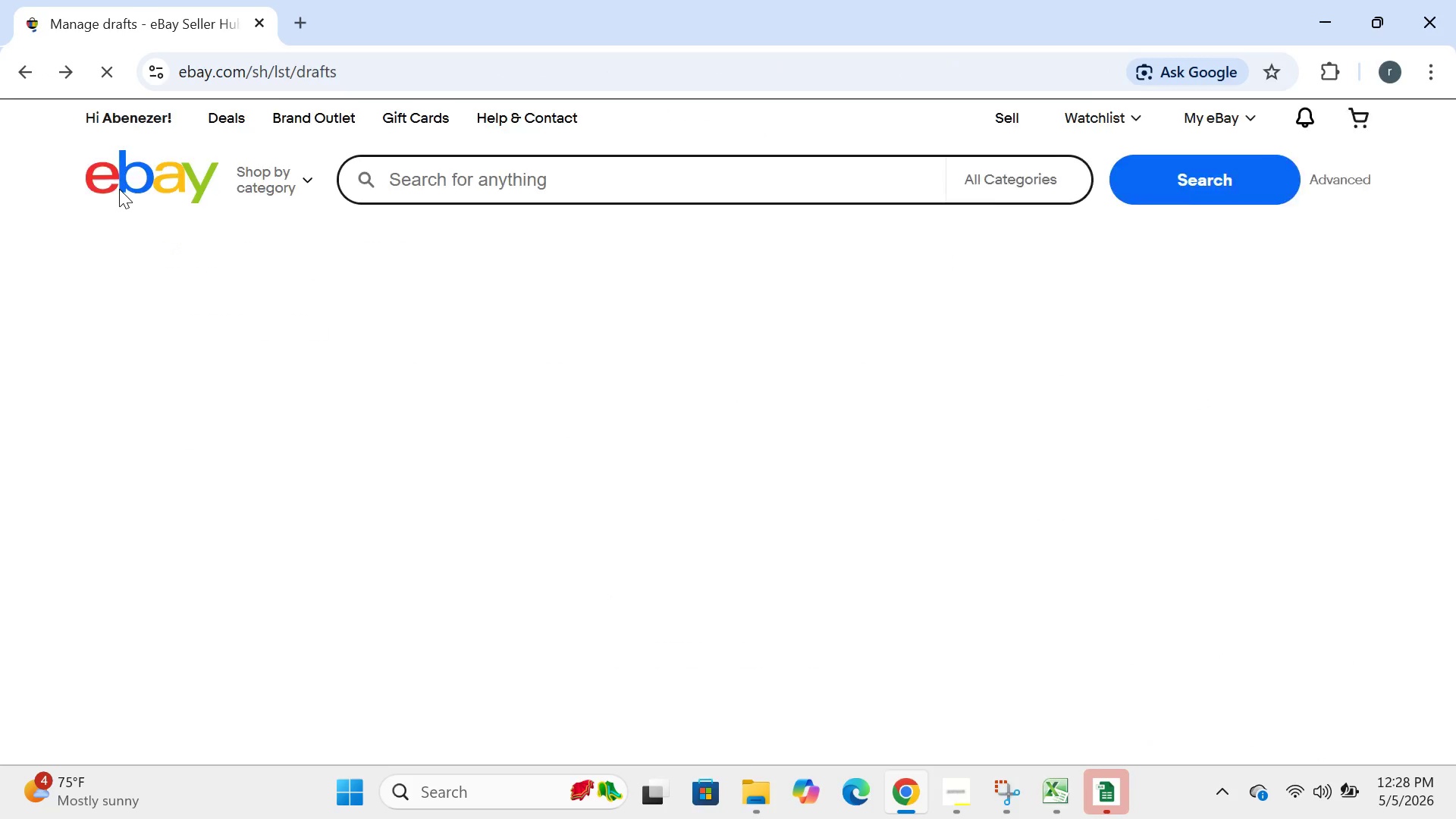 
left_click([414, 263])
 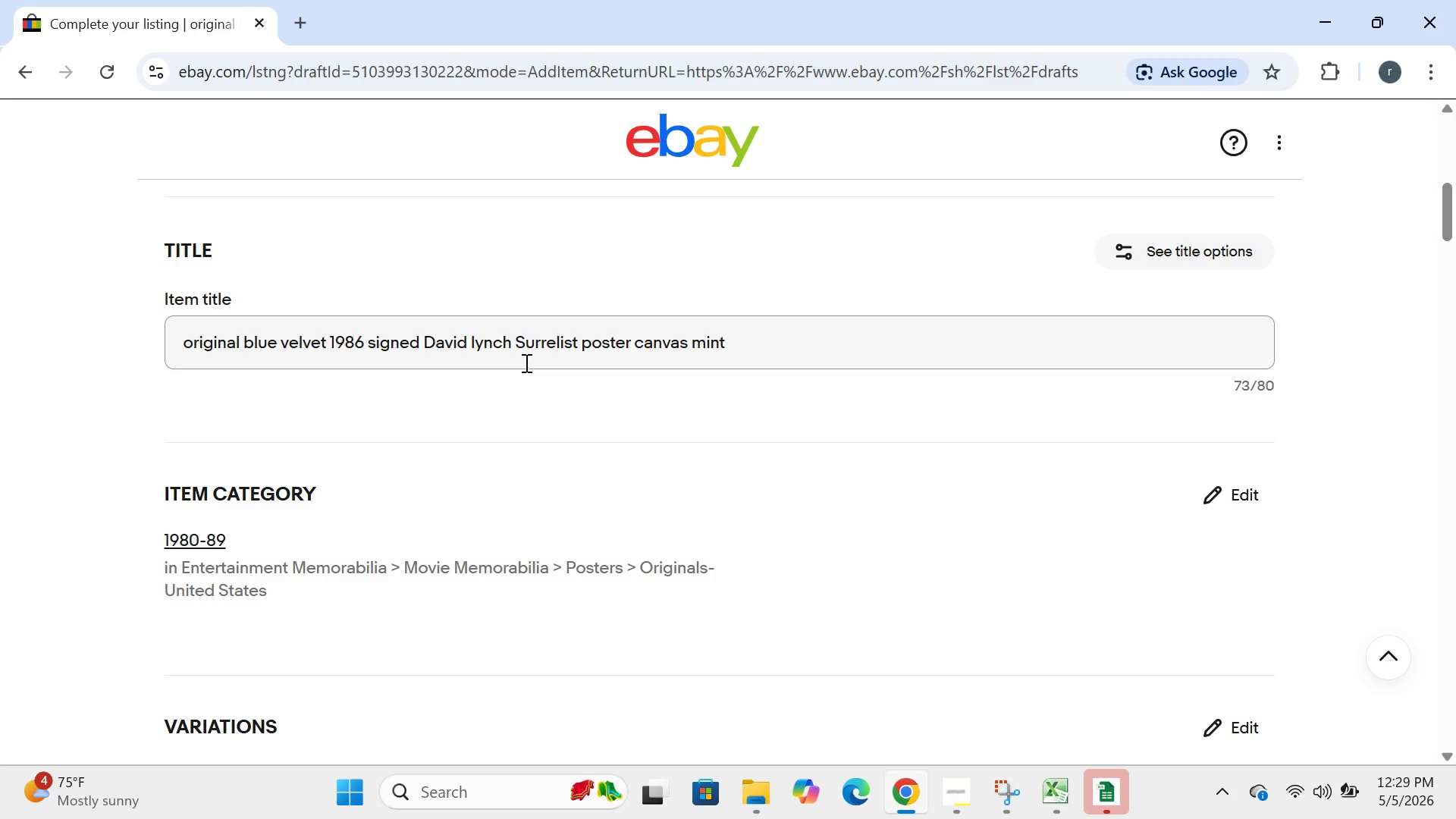 
wait(28.06)
 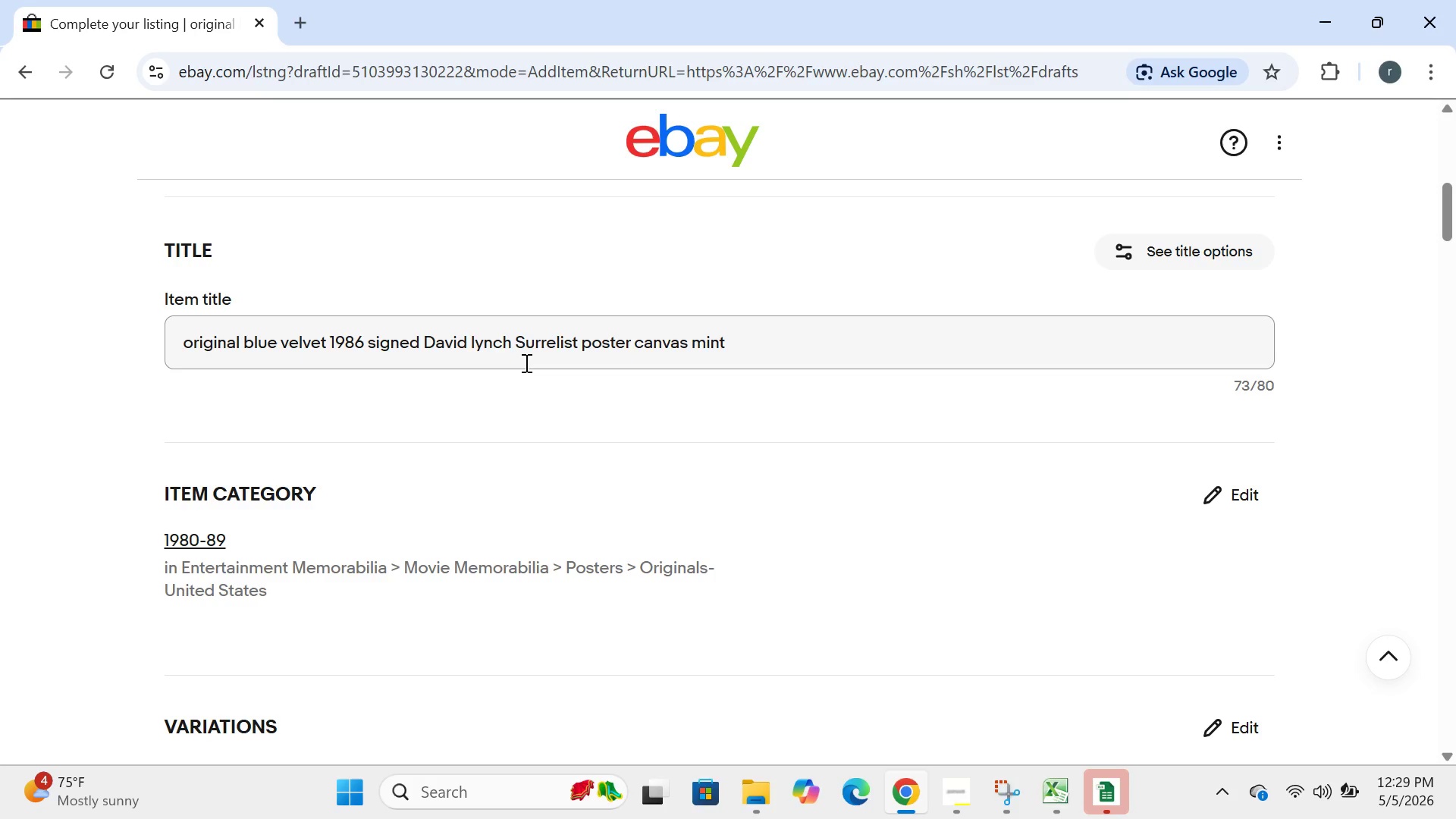 
left_click([329, 598])
 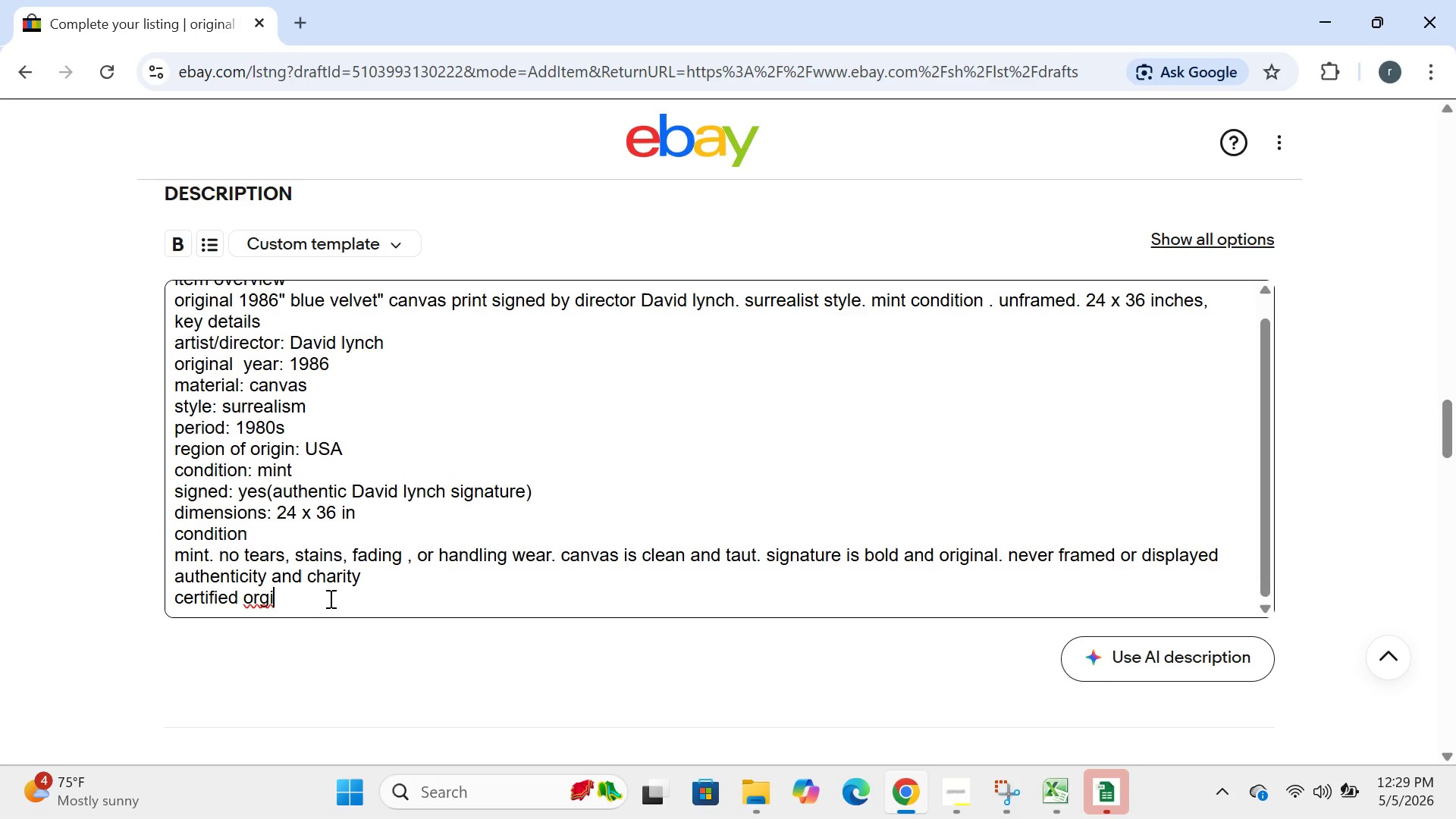 
wait(9.45)
 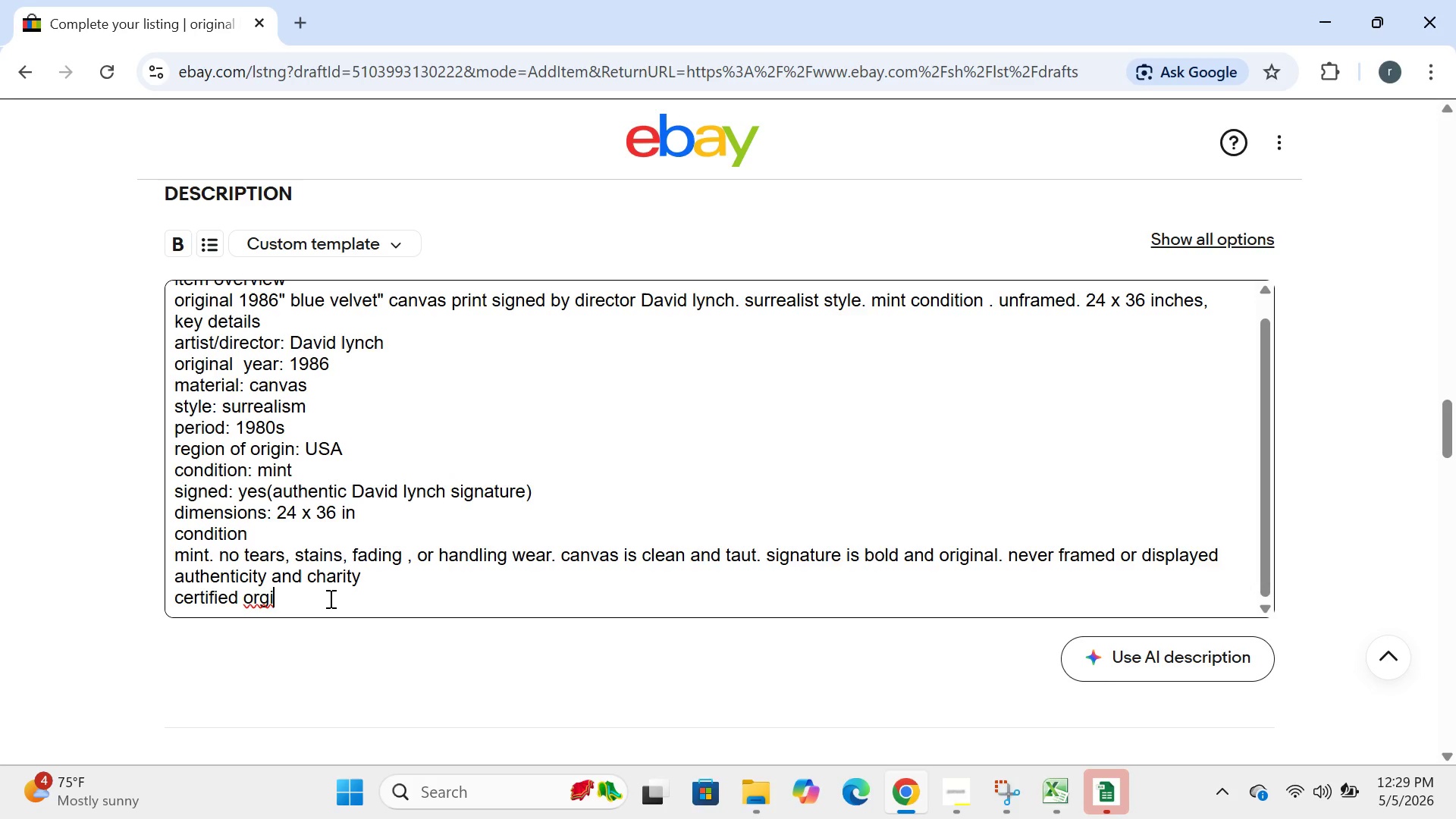 
type(nal vintage piece=)
key(Backspace)
type(-)
 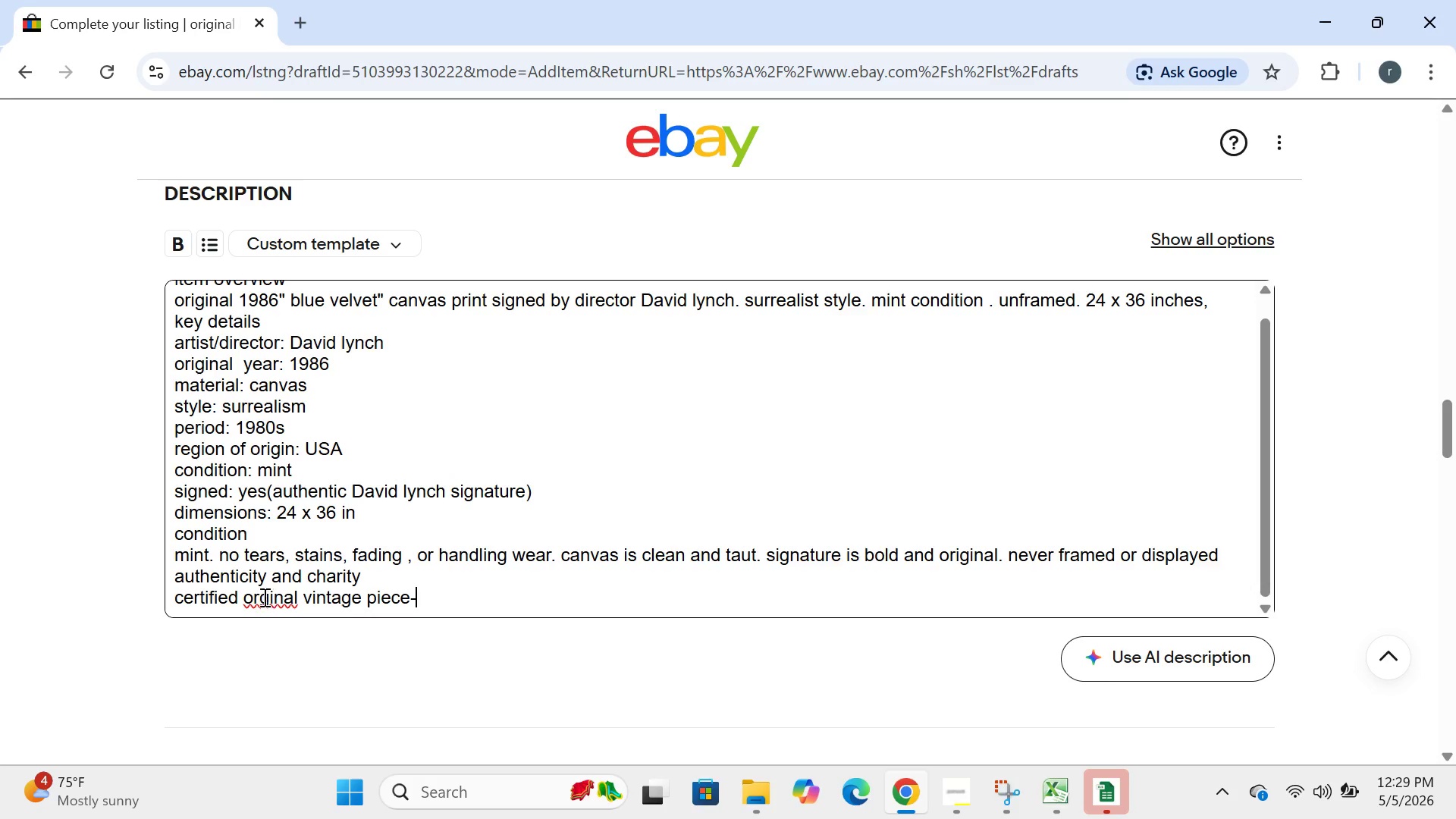 
left_click([261, 597])
 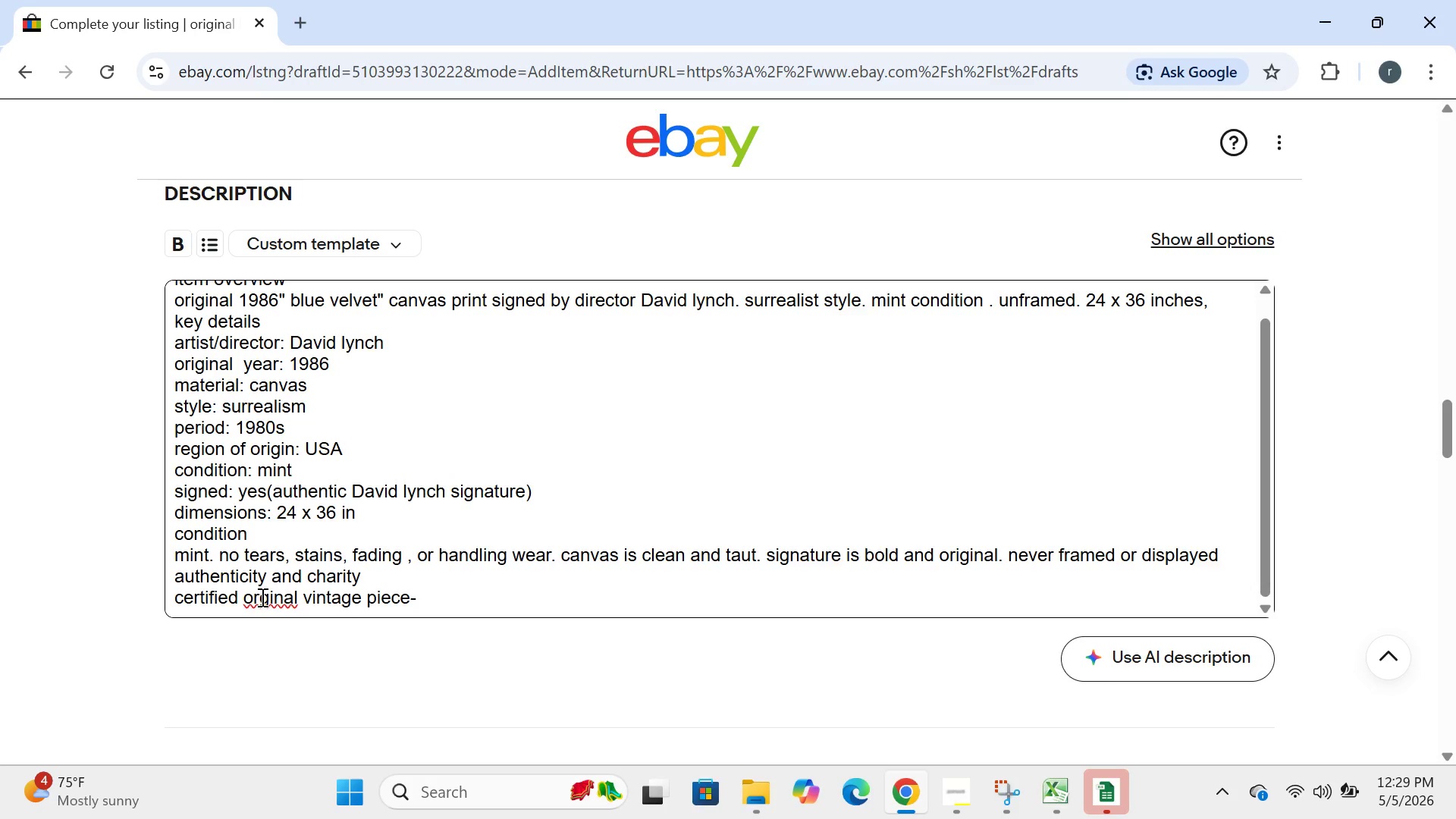 
key(I)
 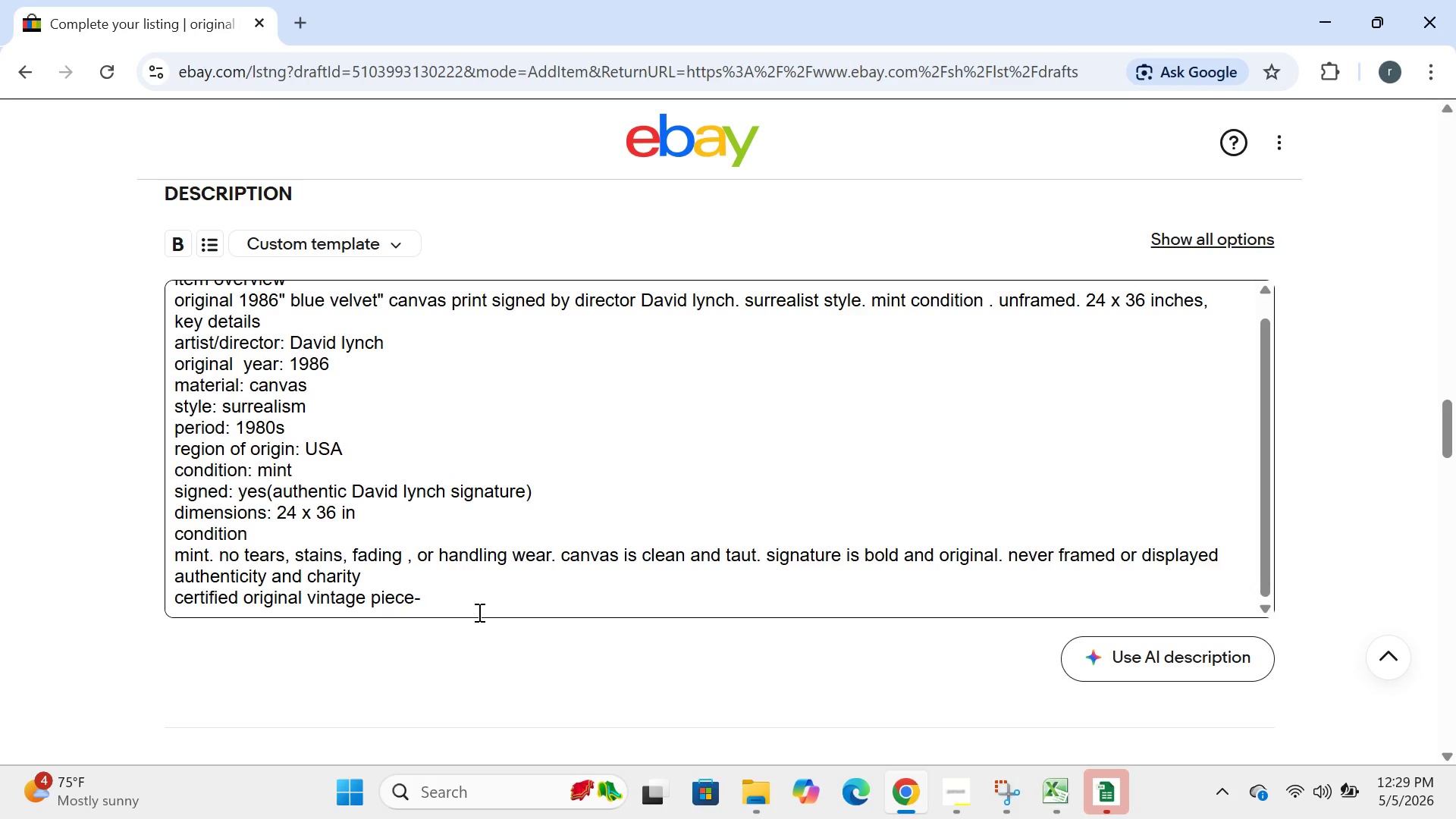 
left_click([478, 612])
 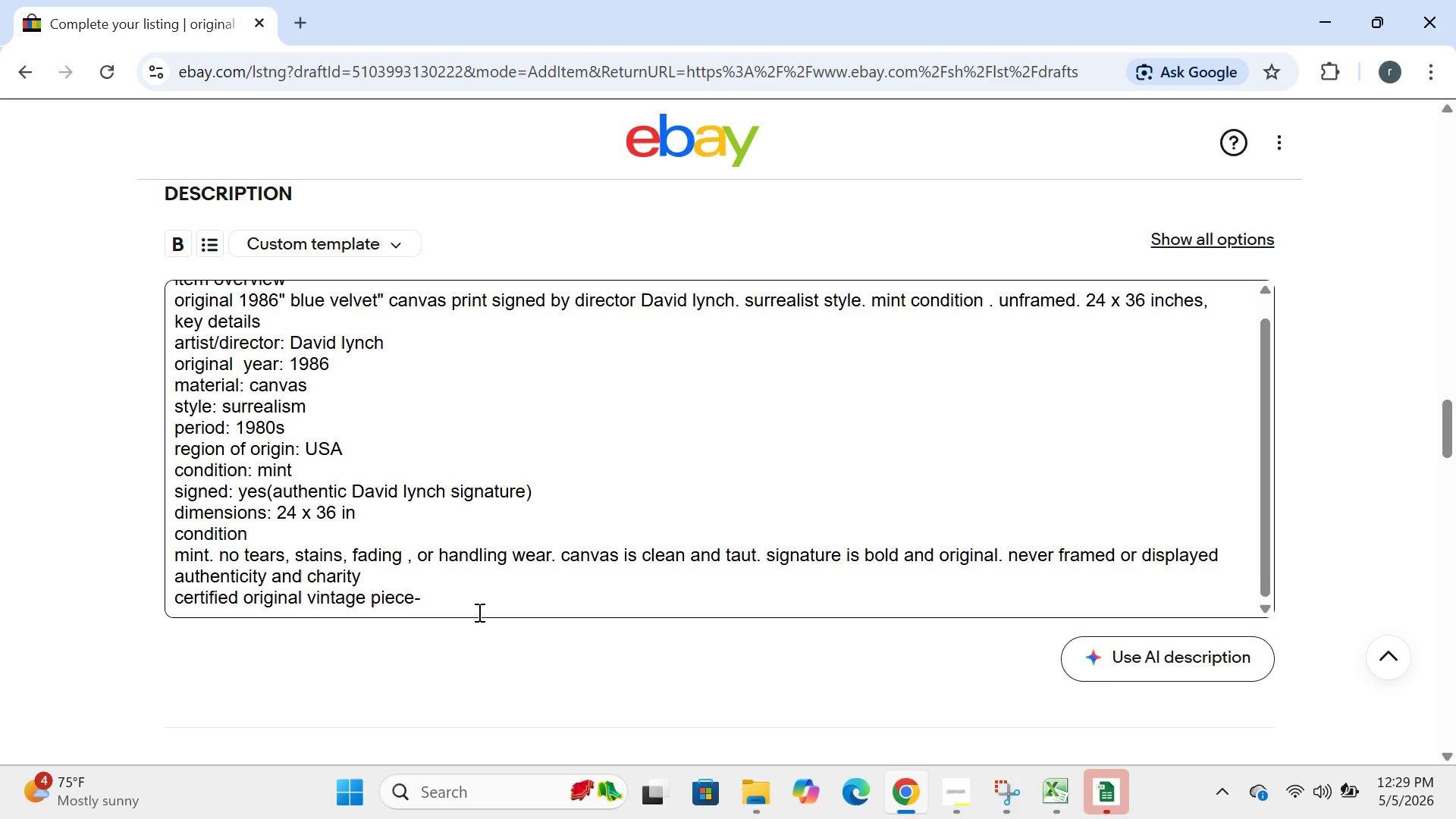 
type(-)
key(Backspace)
type(not a e)
key(Backspace)
type(reproduction. 100% of proceeds benefit the canvas and reel arts foundation, funding community art workshops for underserved youtj )
key(Backspace)
key(Backspace)
type(h .ebay )
 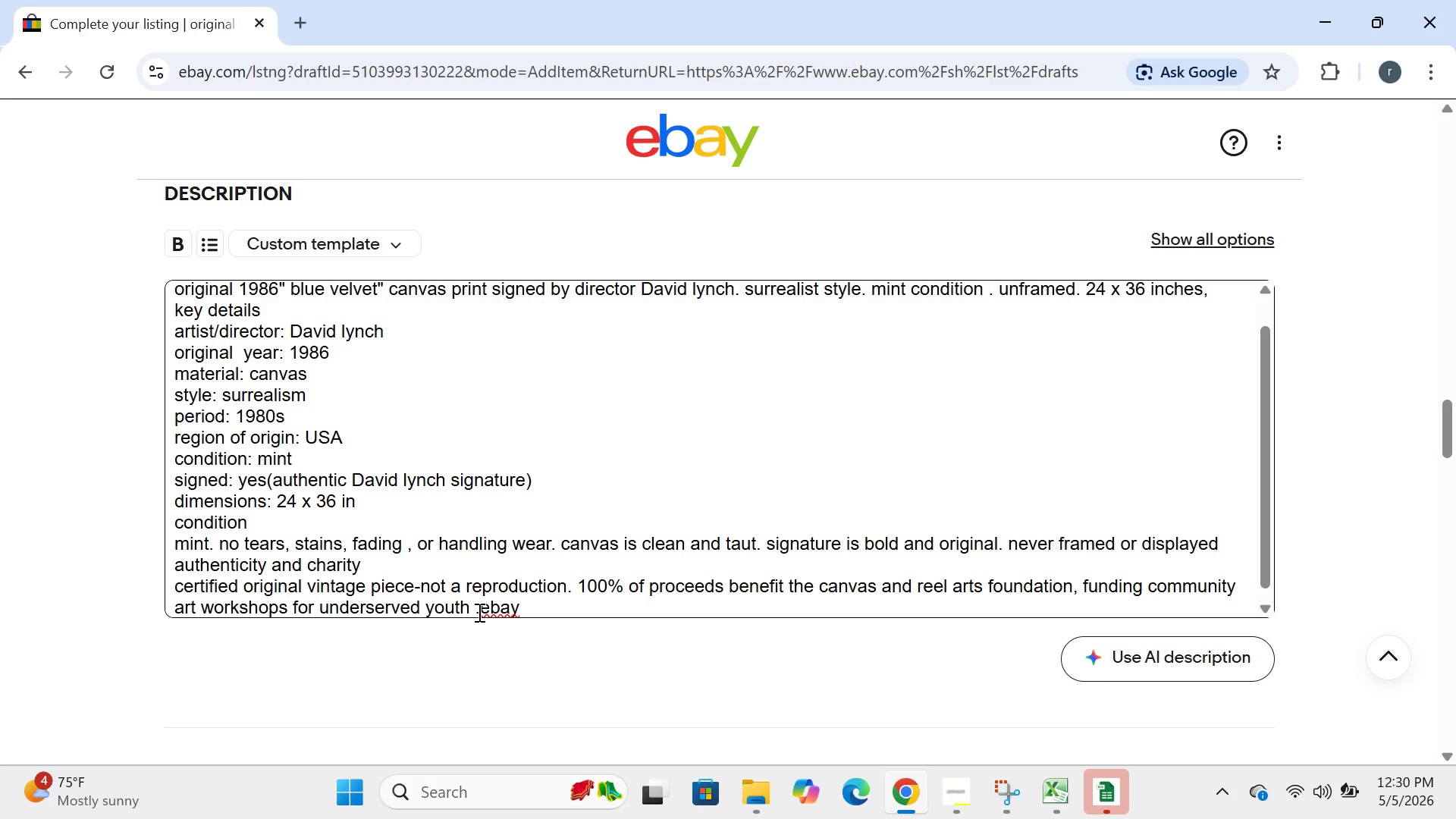 
left_click([504, 609])
 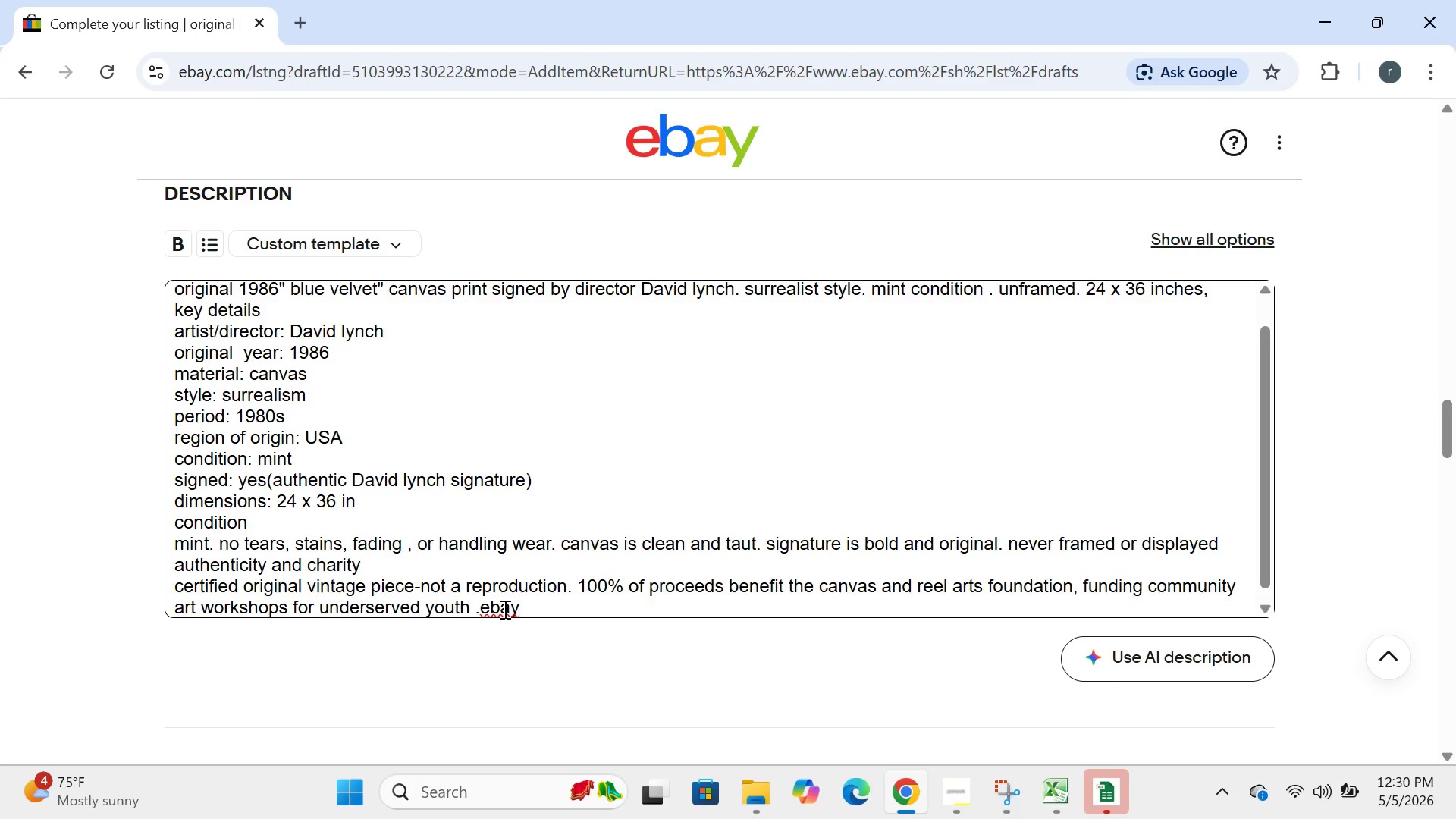 
key(Backspace)
 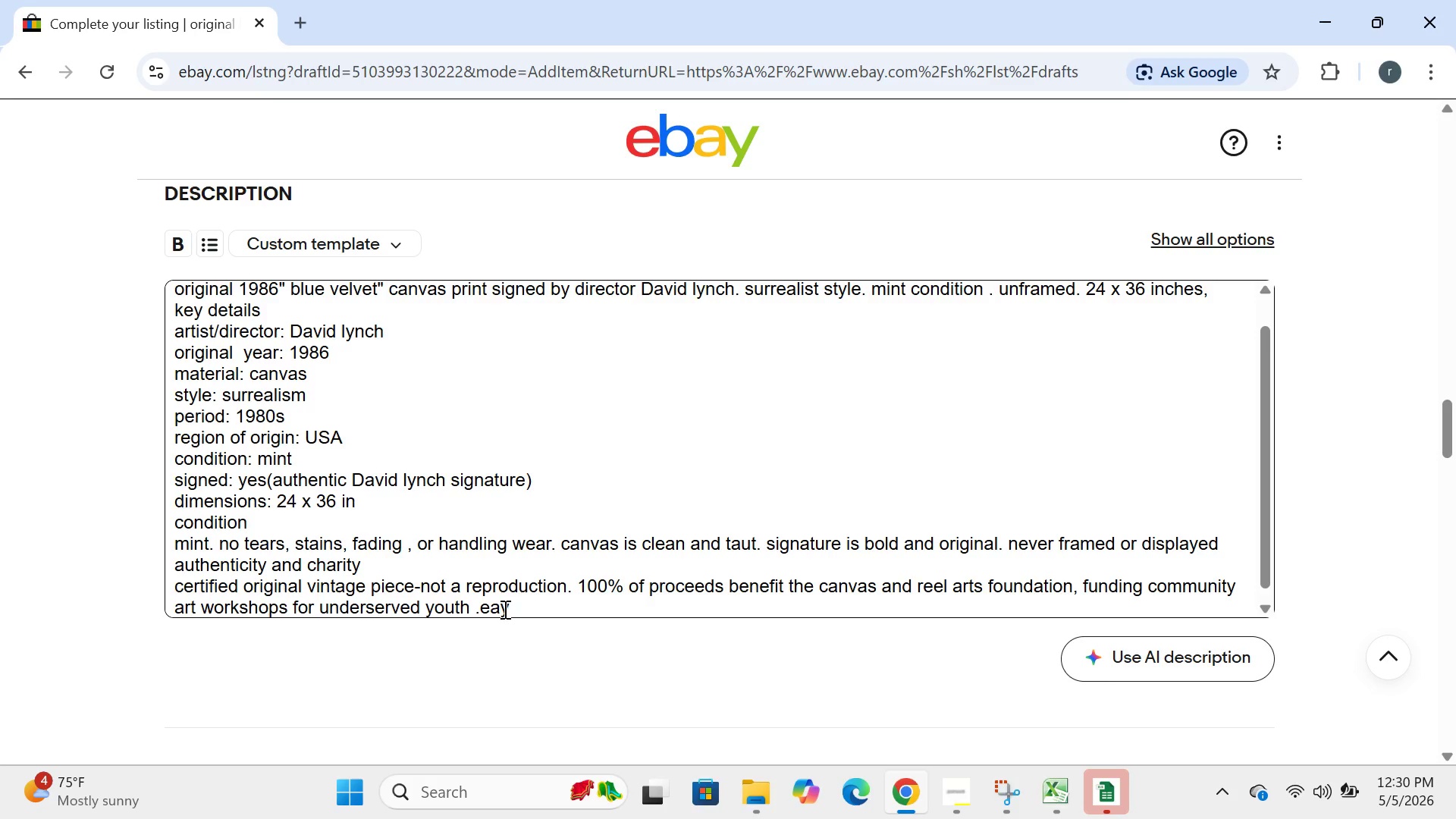 
key(CapsLock)
 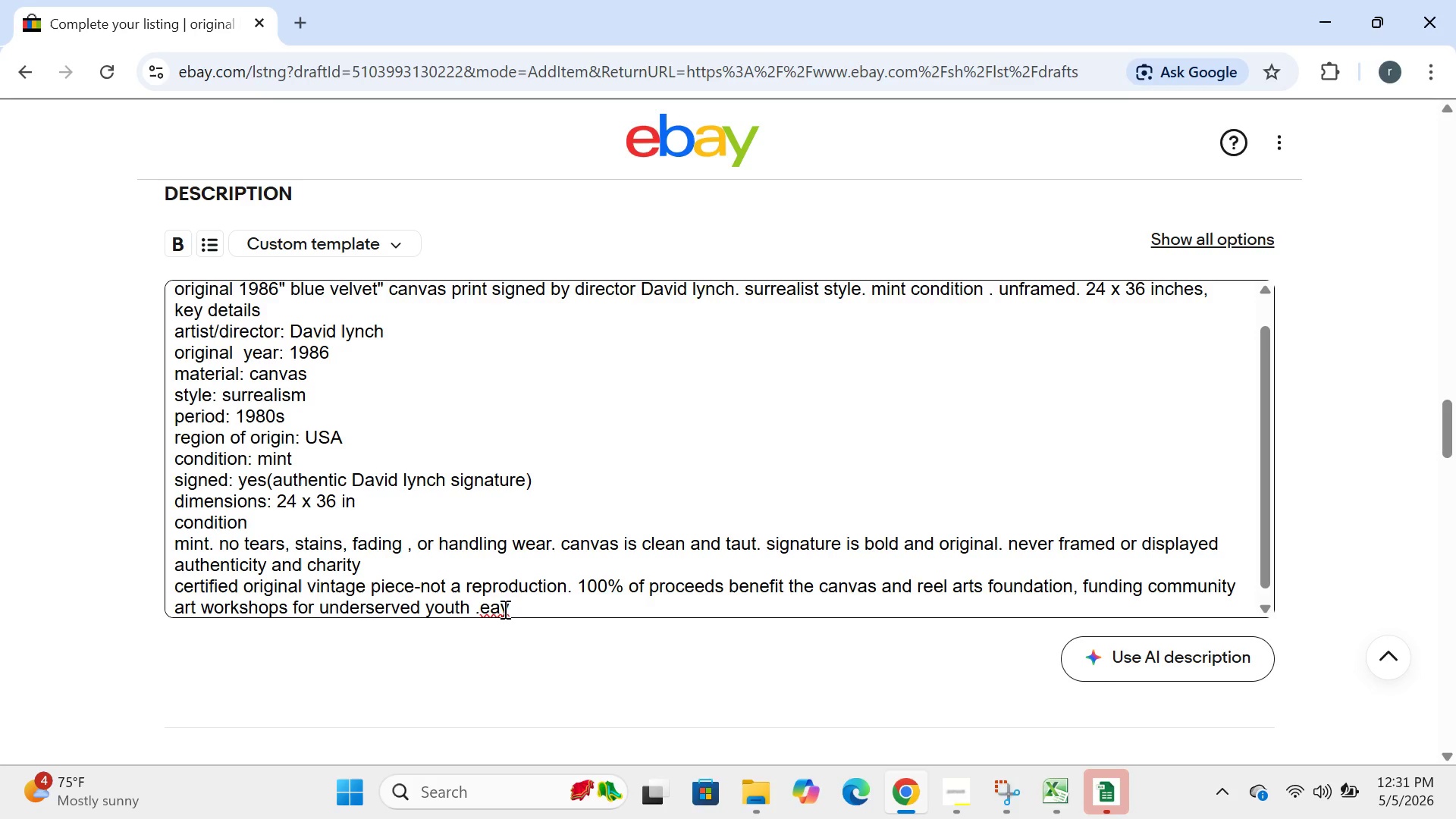 
key(B)
 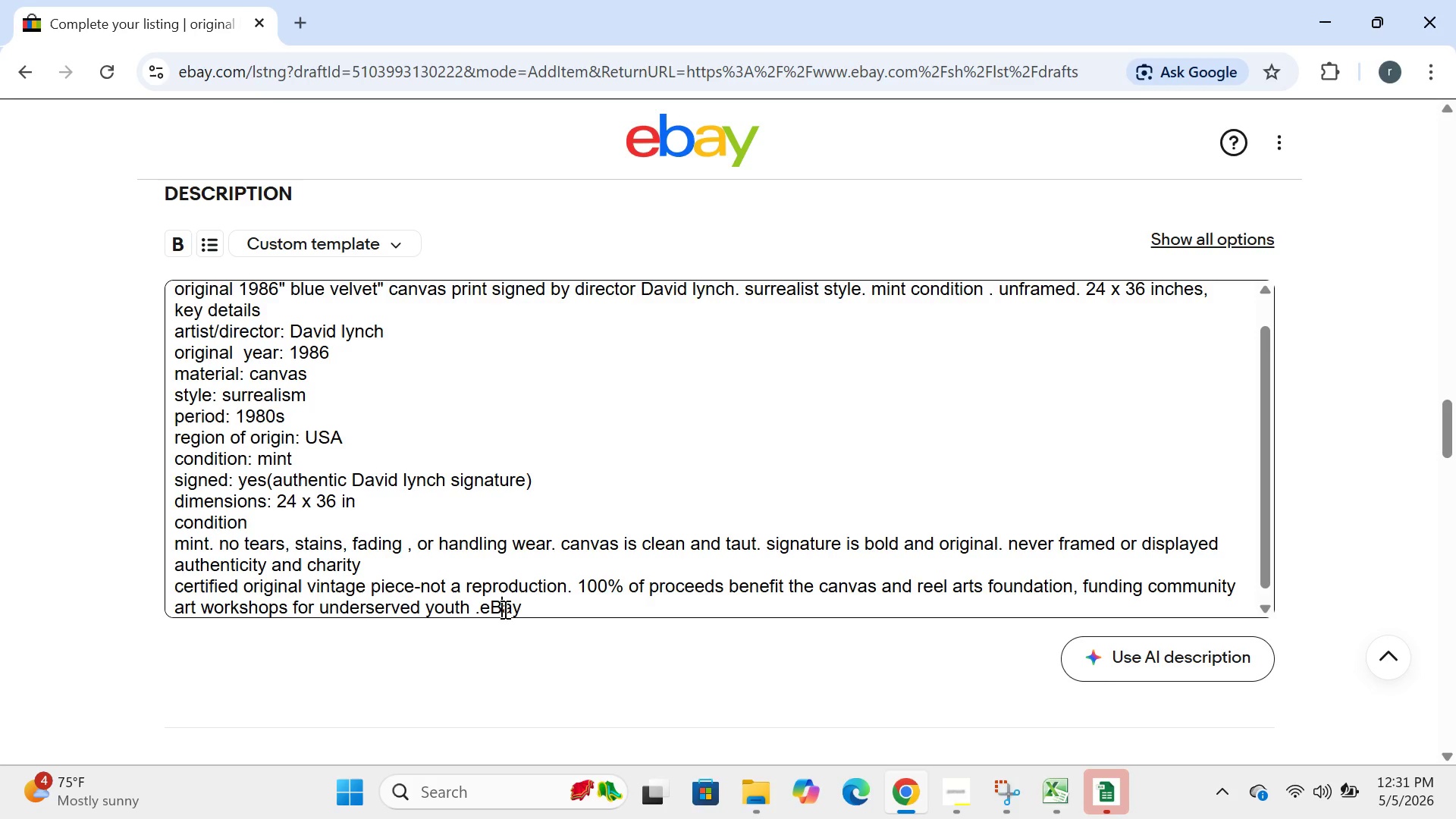 
key(CapsLock)
 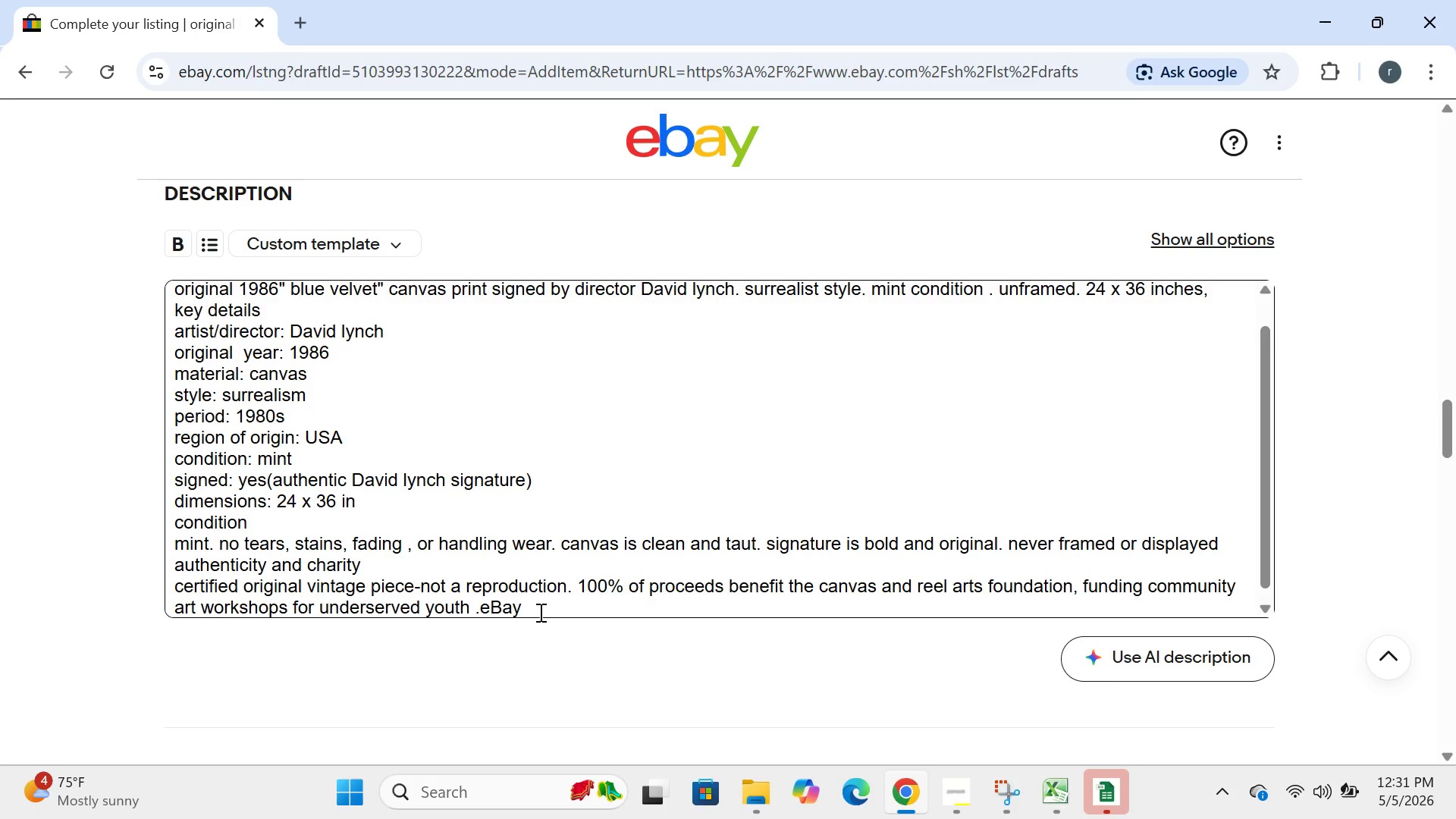 
key(ArrowRight)
 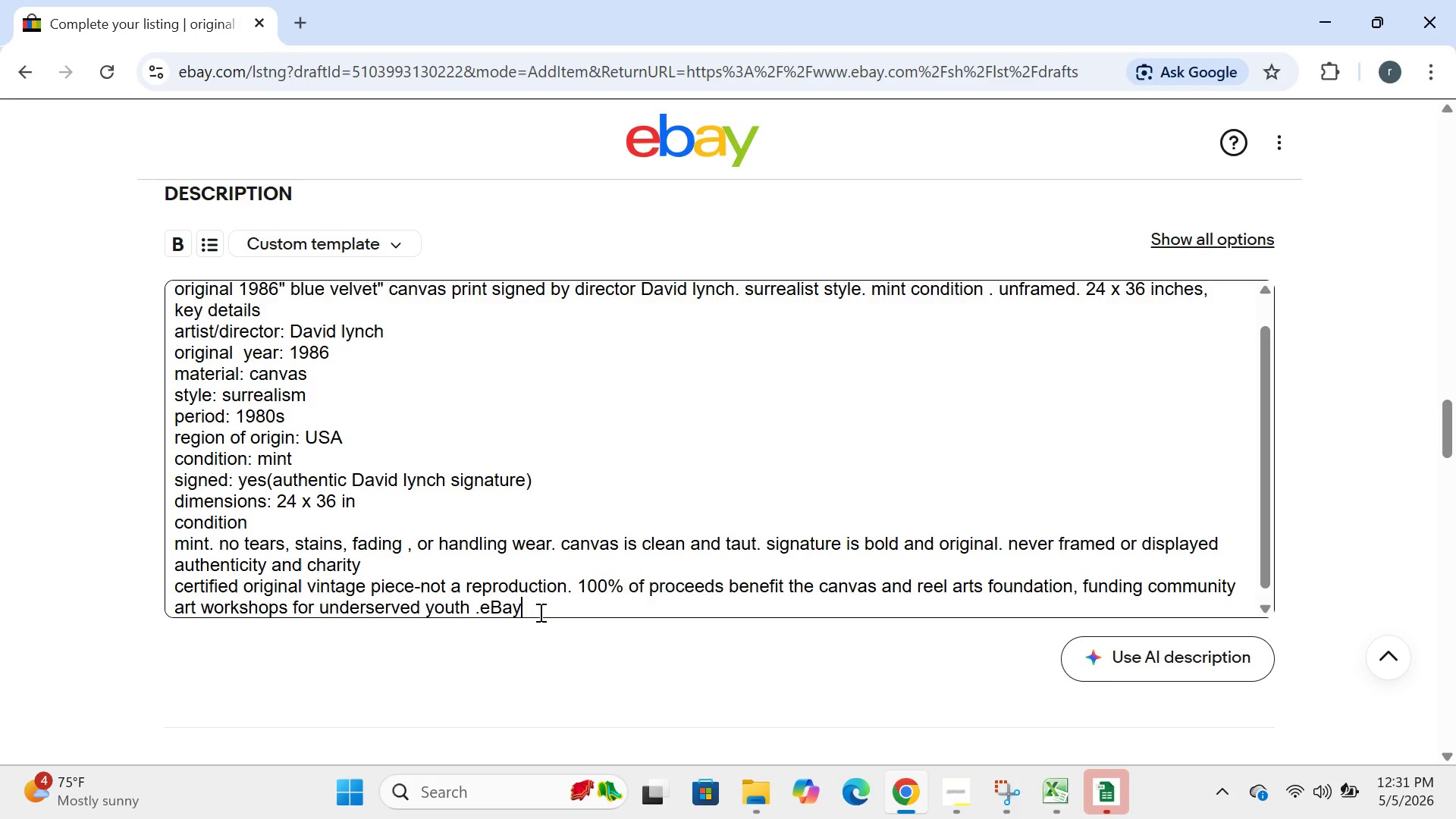 
key(ArrowRight)
 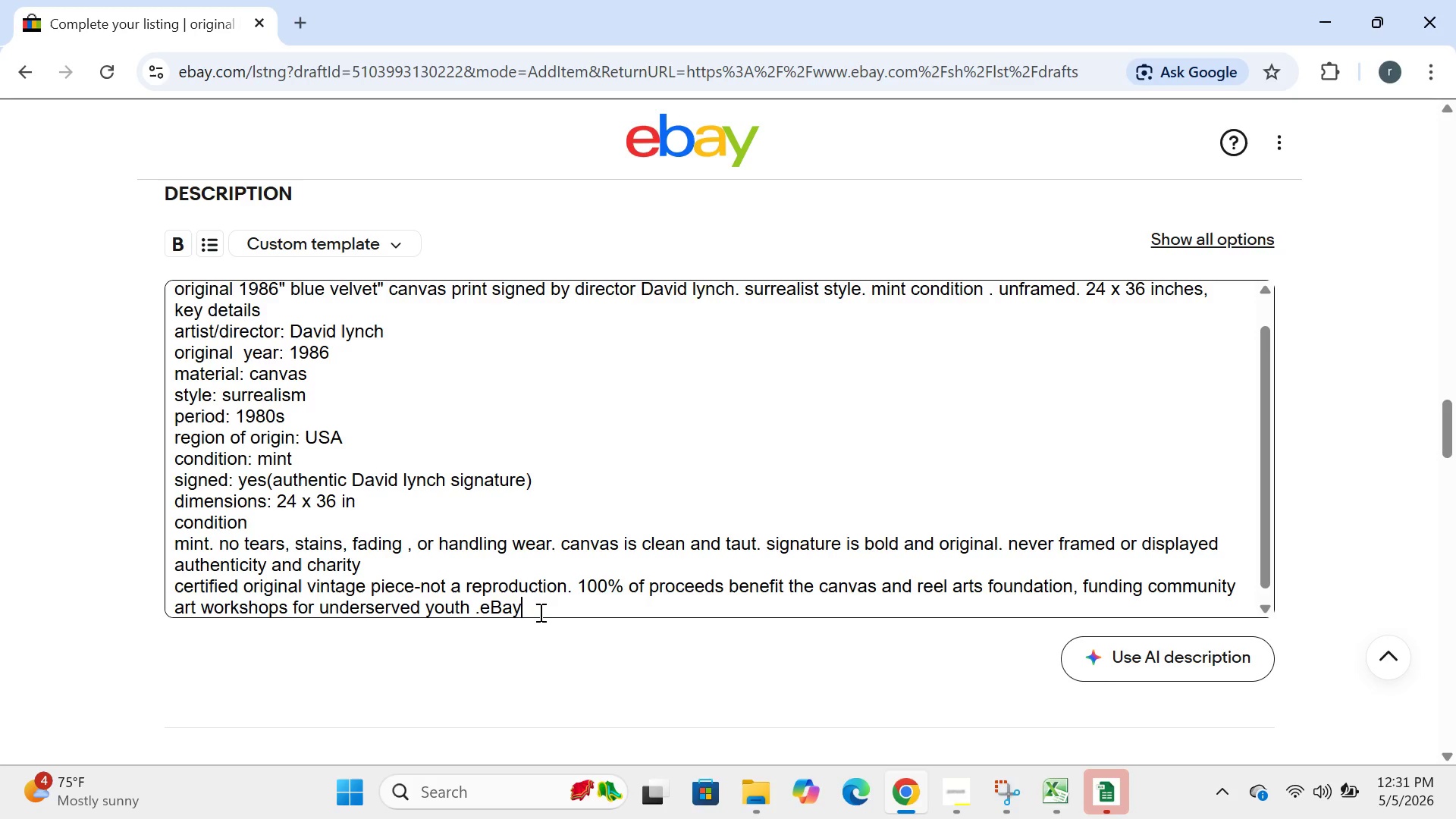 
type( for)
key(Backspace)
type(e )
key(Backspace)
key(Backspace)
type(r charity participant)
 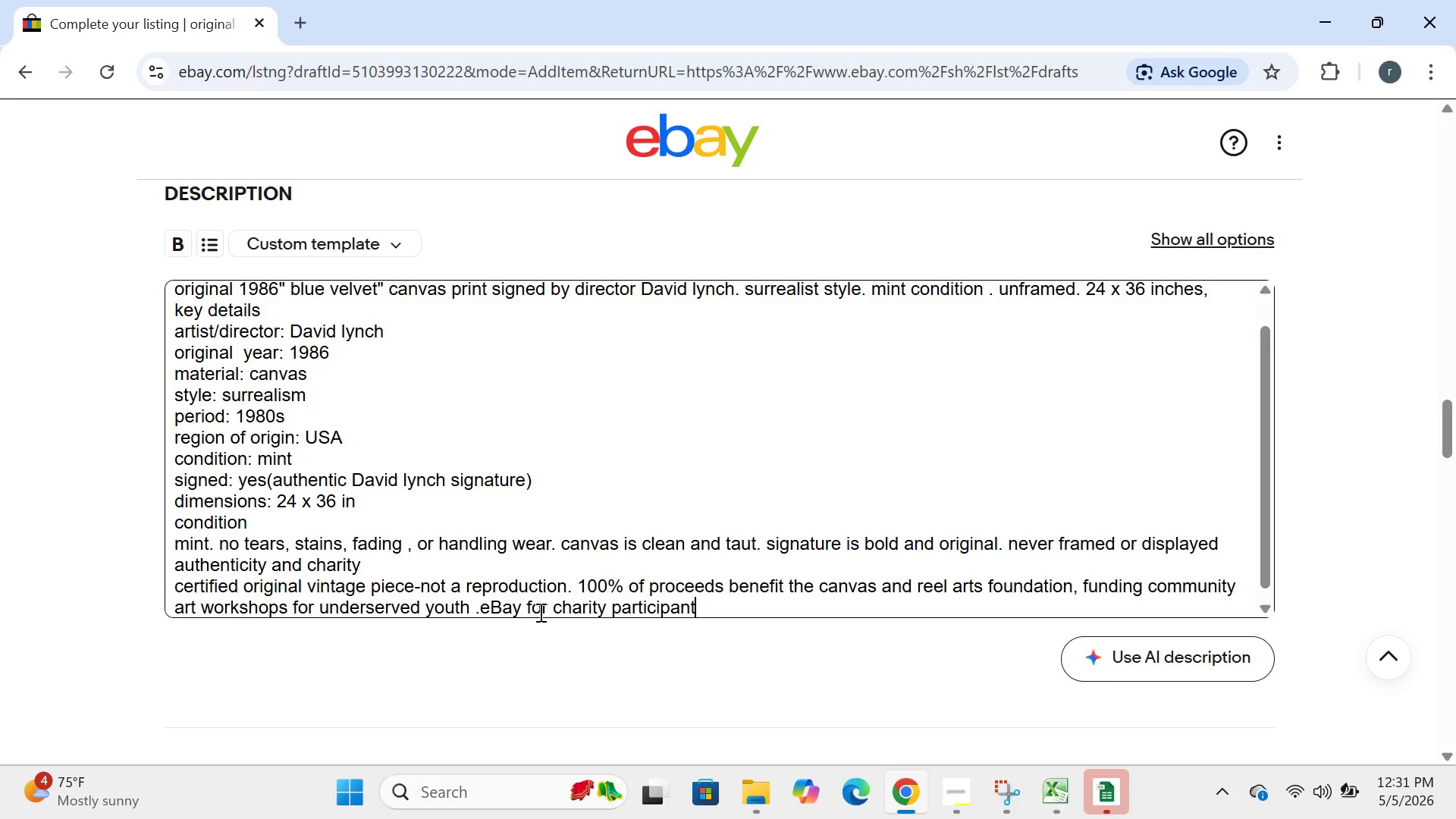 
key(Enter)
 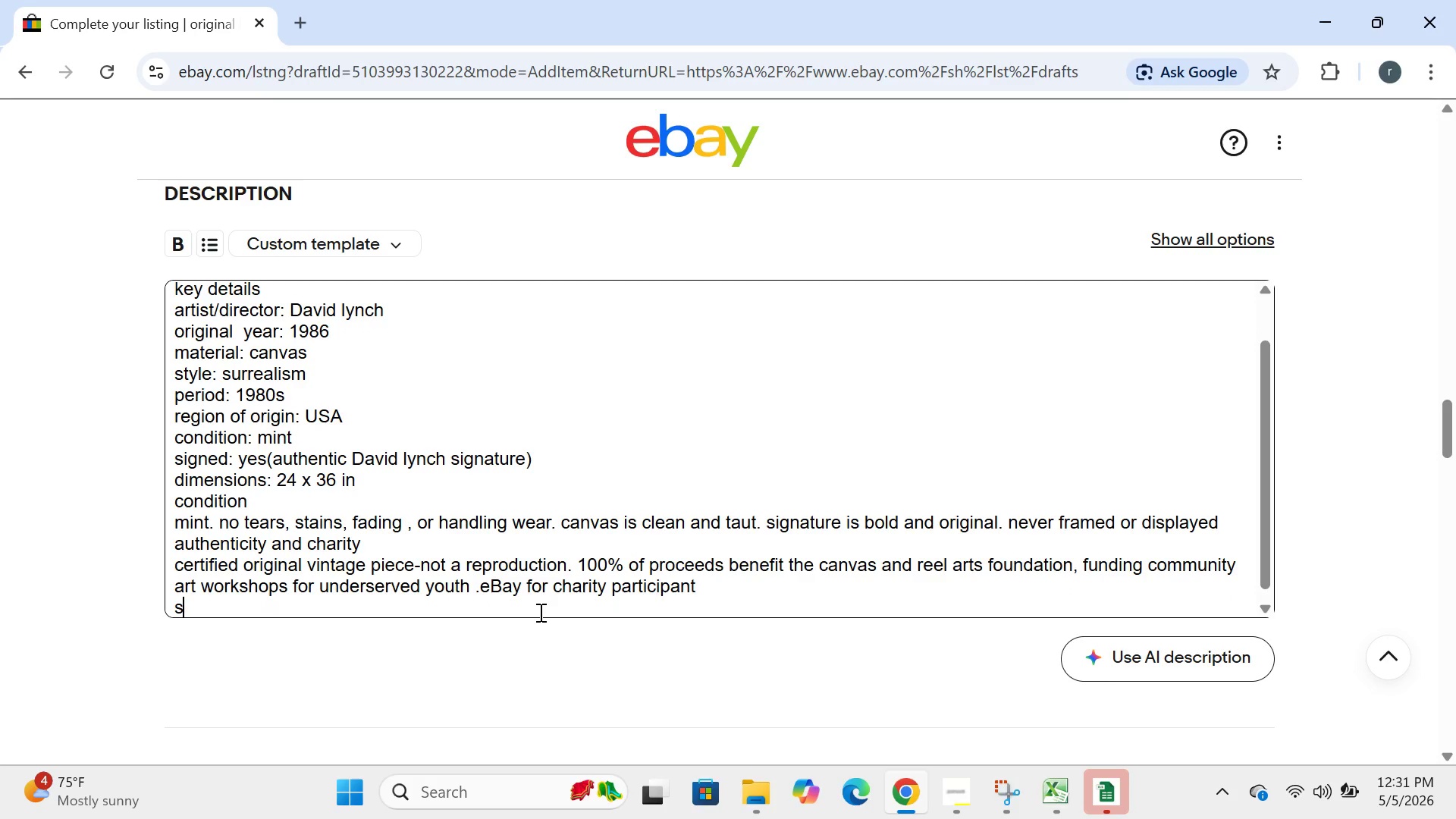 
type(shipping)
 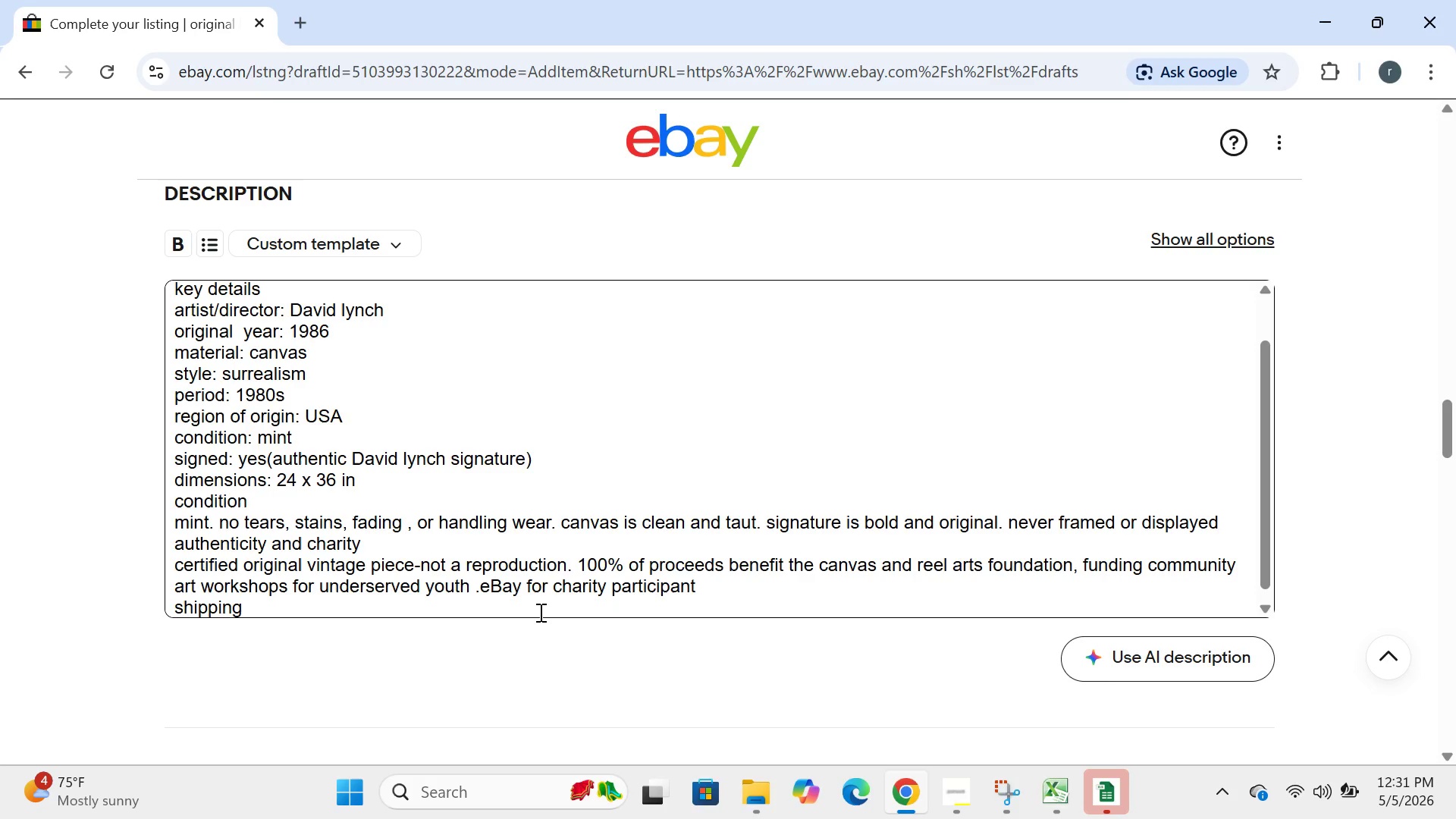 
key(Enter)
 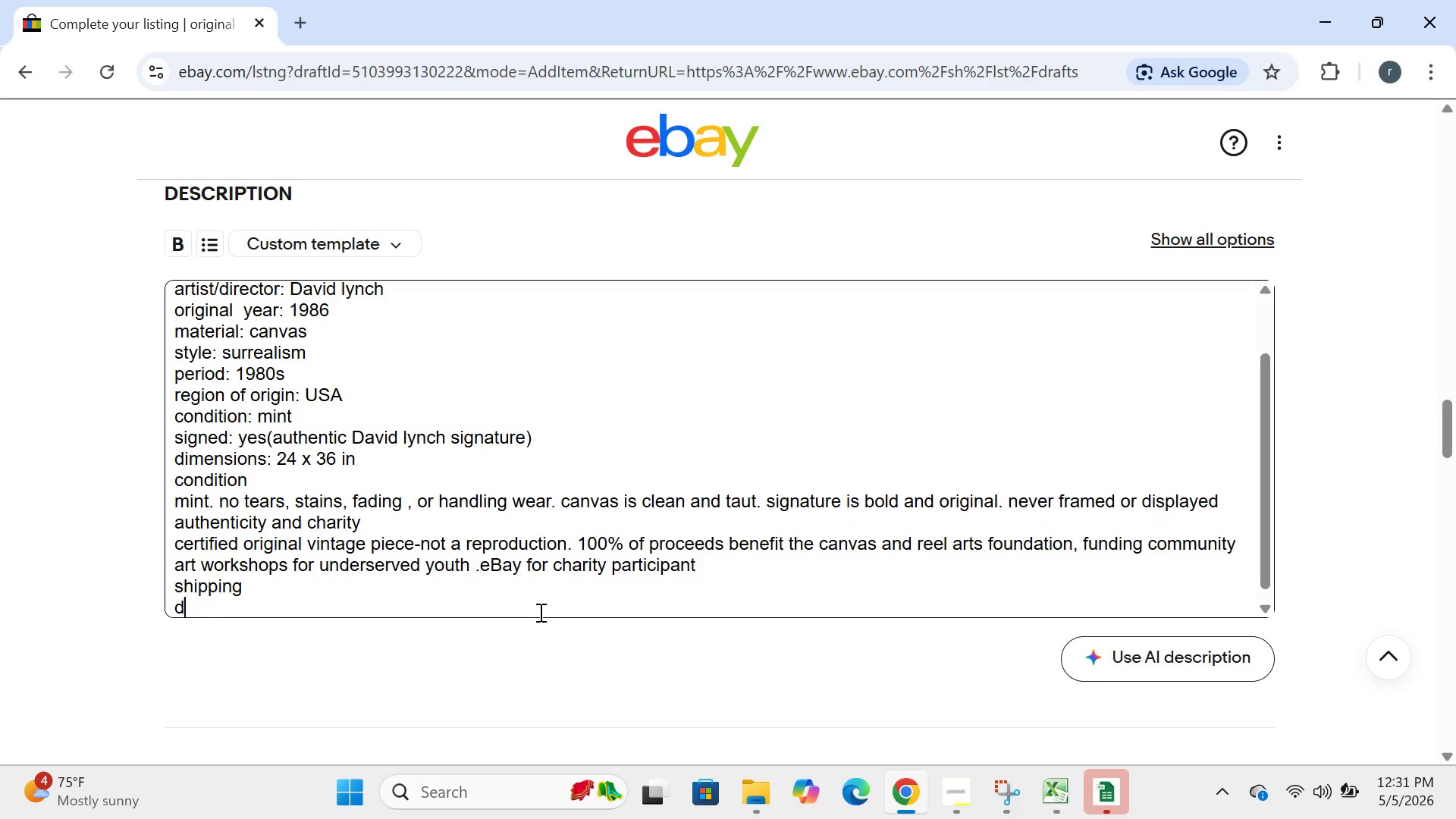 
type(domestic(usa)
key(Backspace)
key(Backspace)
key(Backspace)
type(USA_)
key(Backspace)
type(_)
key(Backspace)
type():USPS media mail))
key(Backspace)
type((18)
key(Backspace)
key(Backspace)
type($8.99) or UPS ground ()
 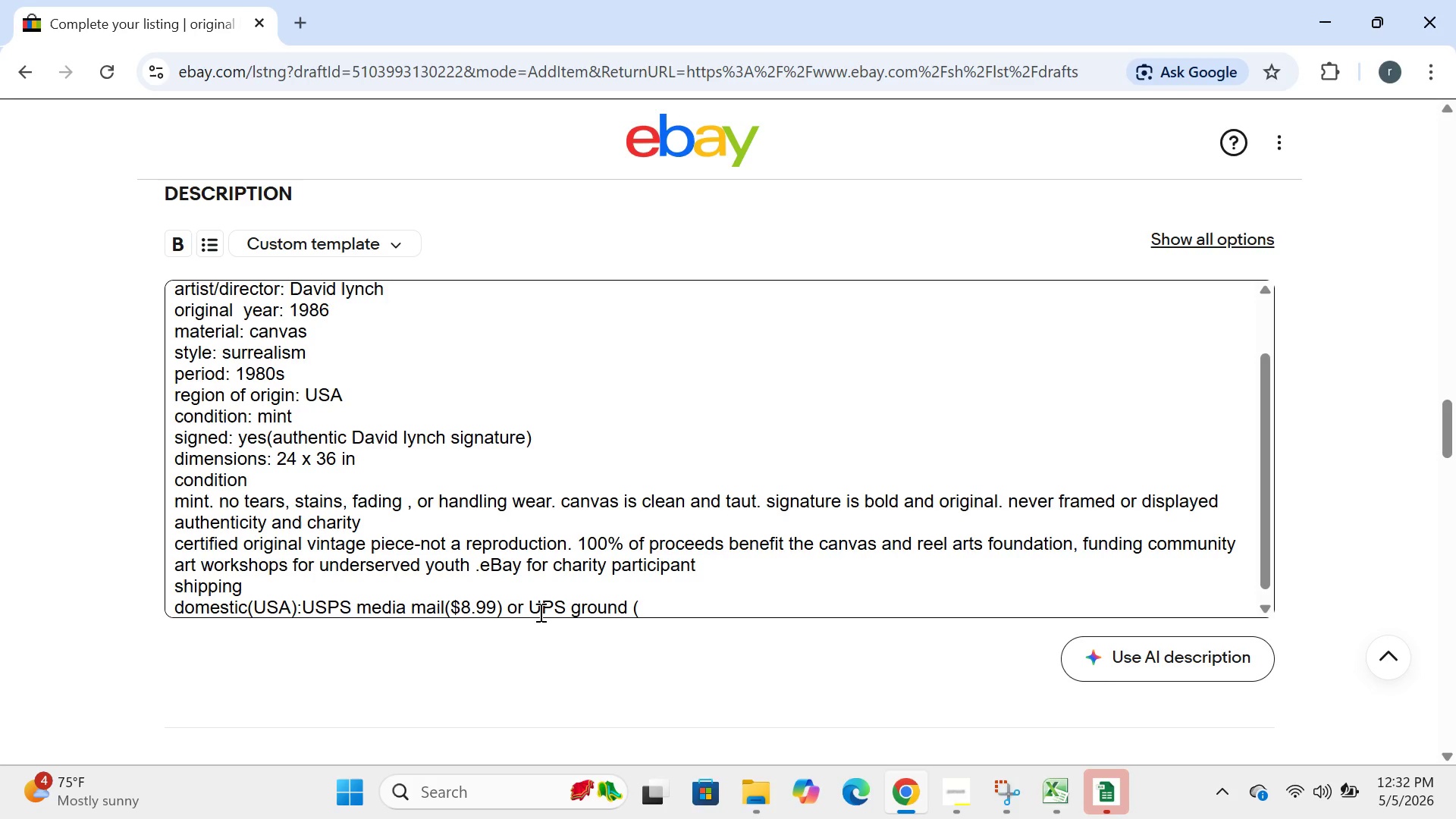 
key(Control+ControlLeft)
 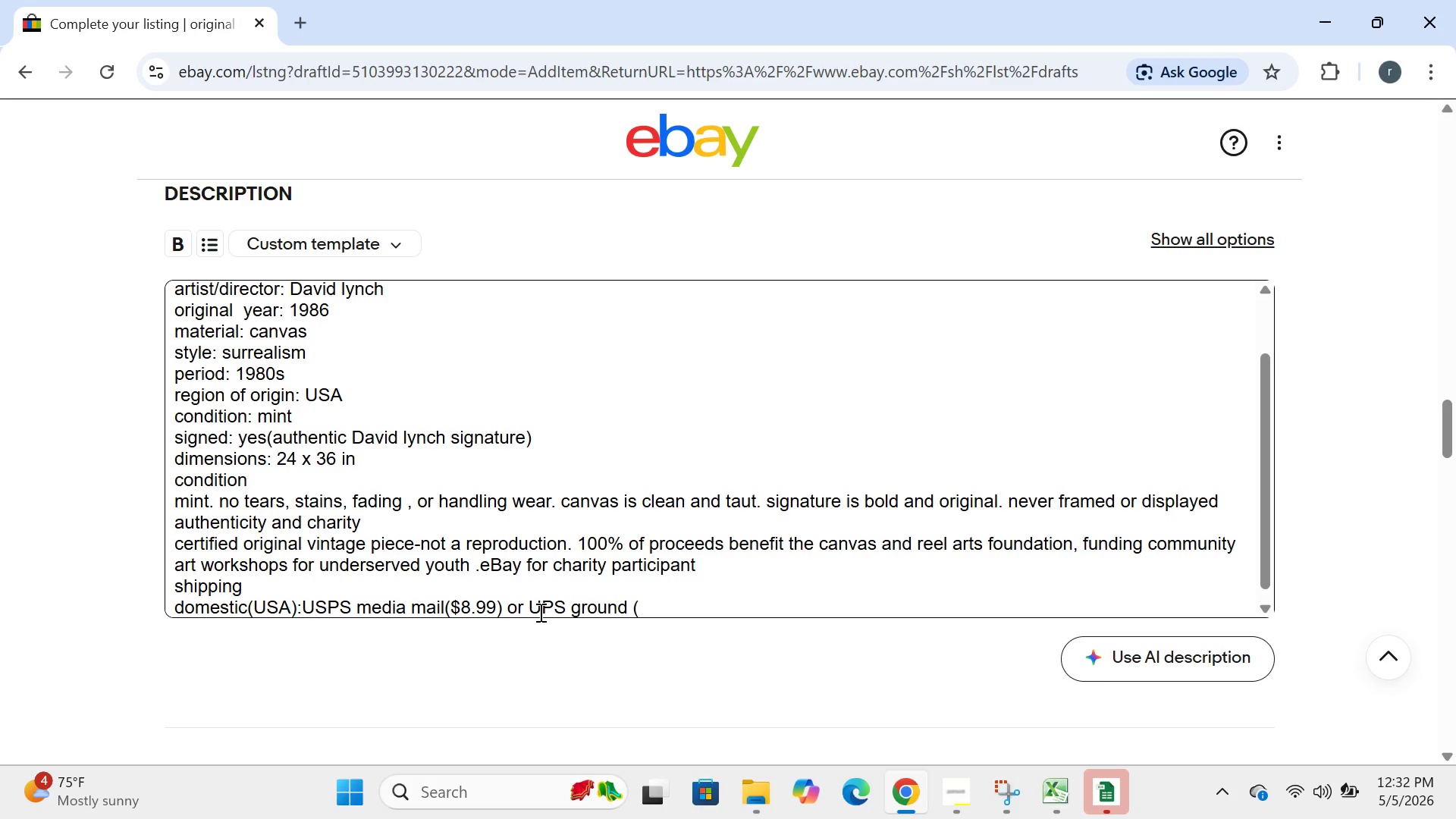 
type($15.88)
key(Backspace)
key(Backspace)
type(99)-tracked and insyred)
key(Backspace)
key(Backspace)
key(Backspace)
key(Backspace)
type(ured)
 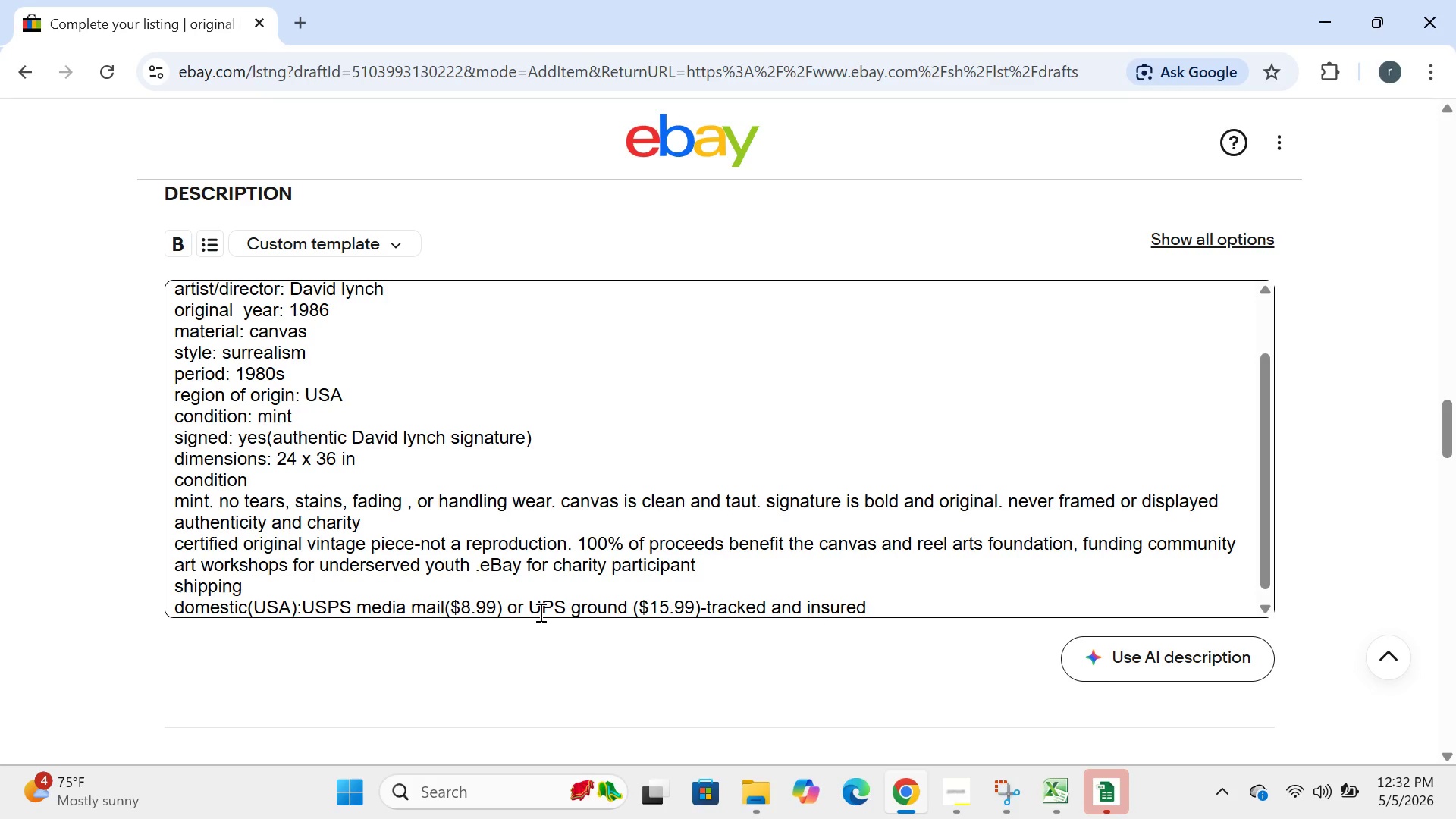 
key(Enter)
 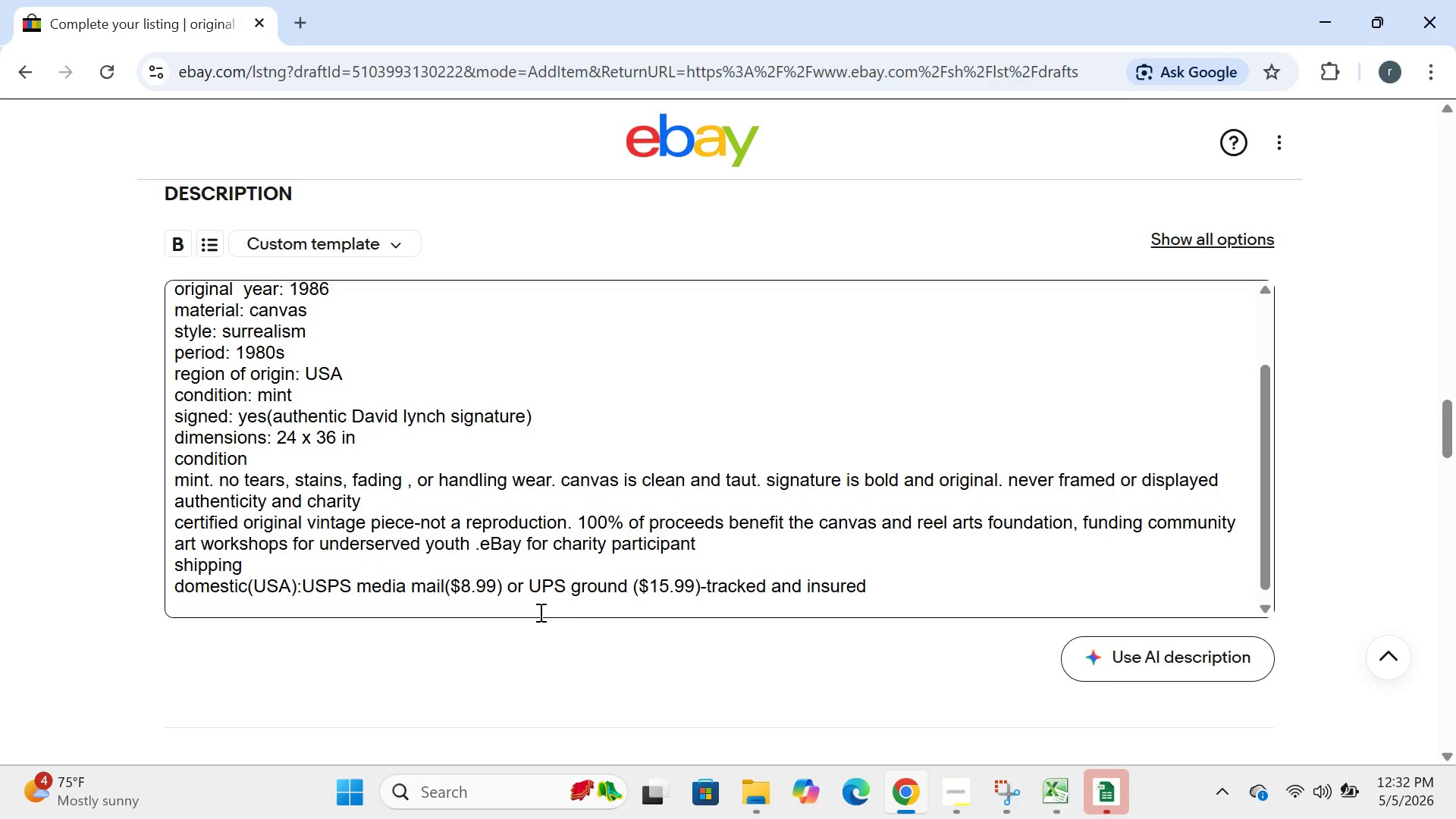 
type(intera)
key(Backspace)
type(national: ebay global shipppi)
key(Backspace)
key(Backspace)
type(ing progt)
key(Backspace)
type(ram )
 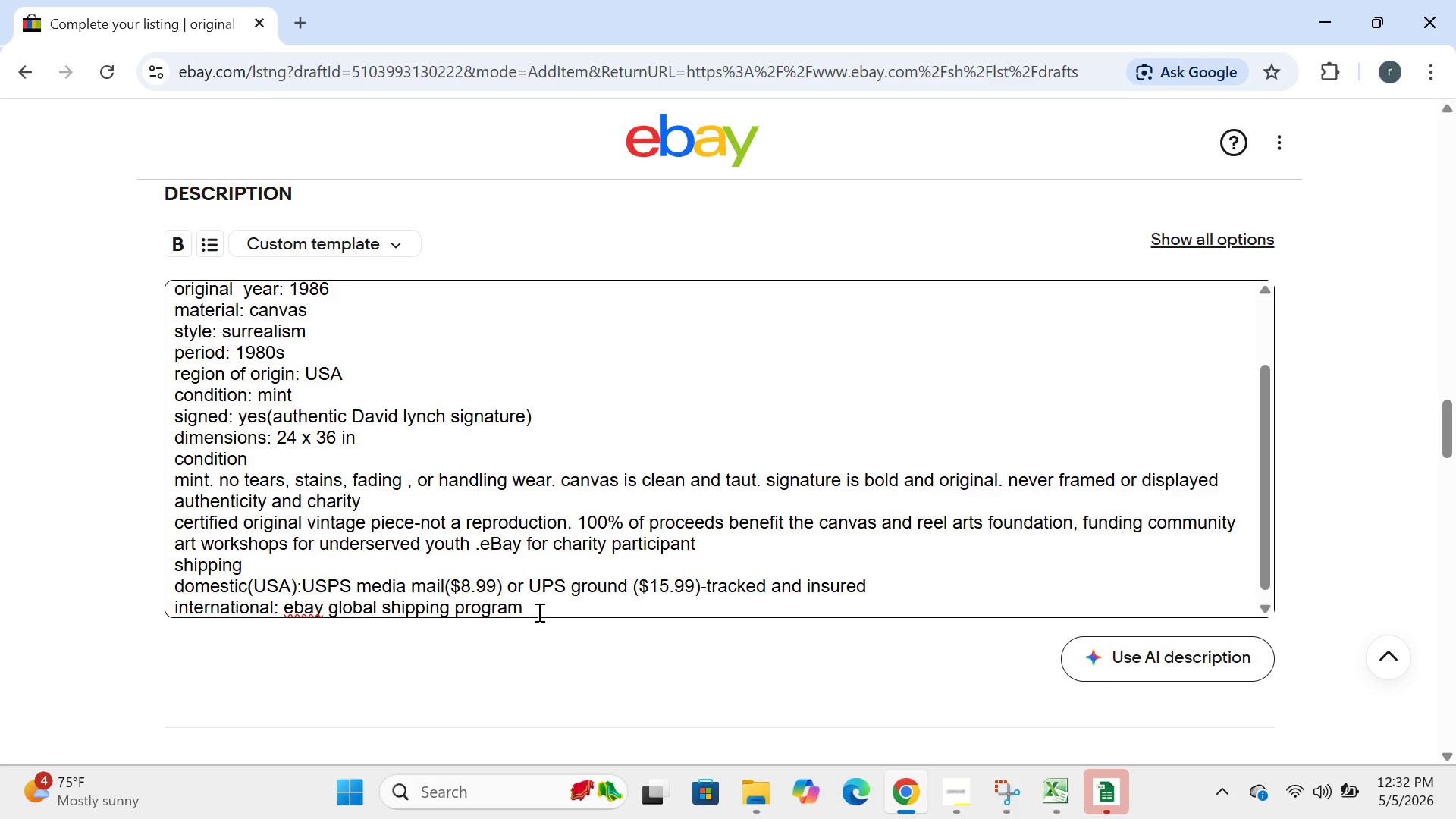 
key(Enter)
 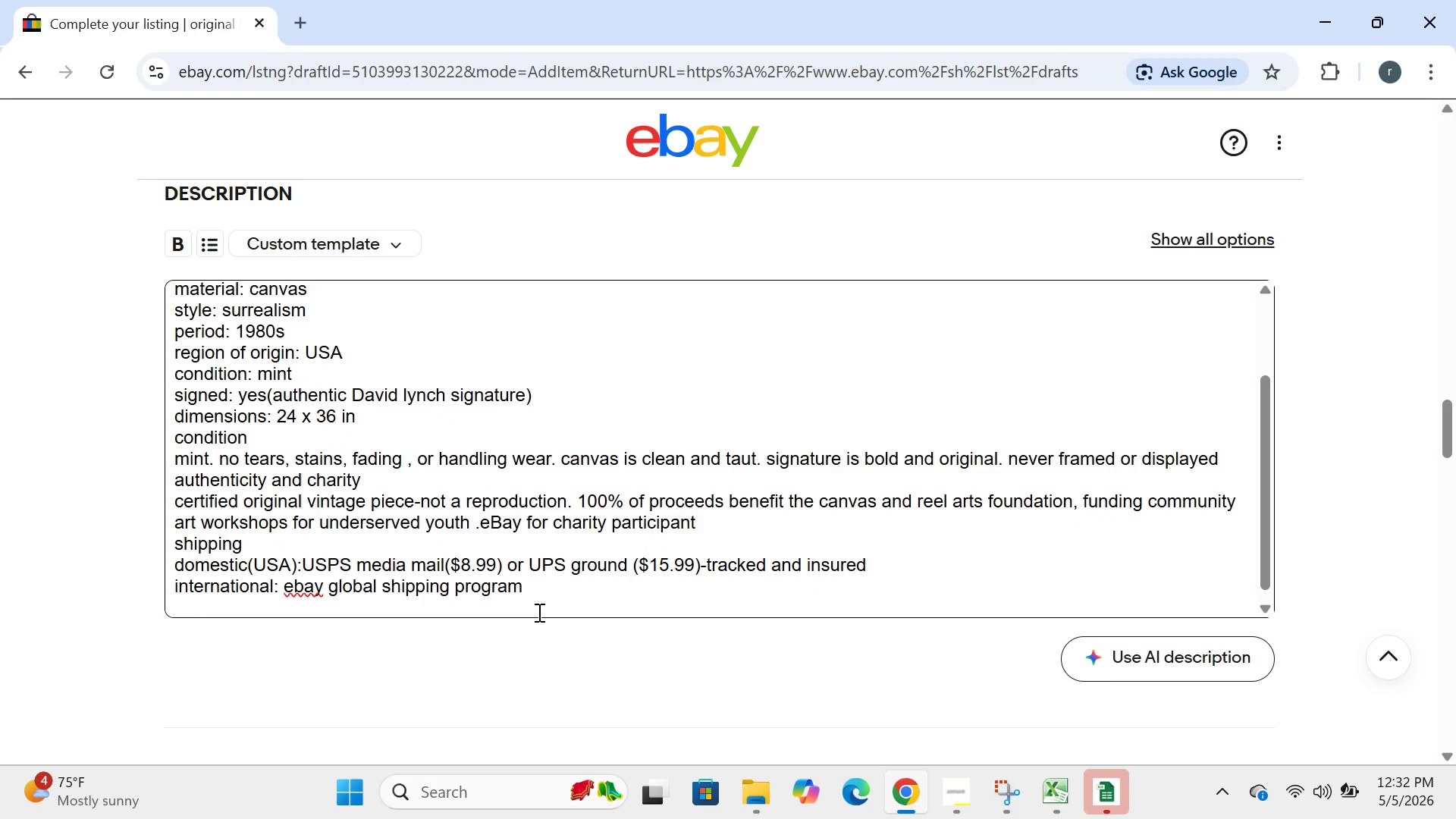 
type(patment )
 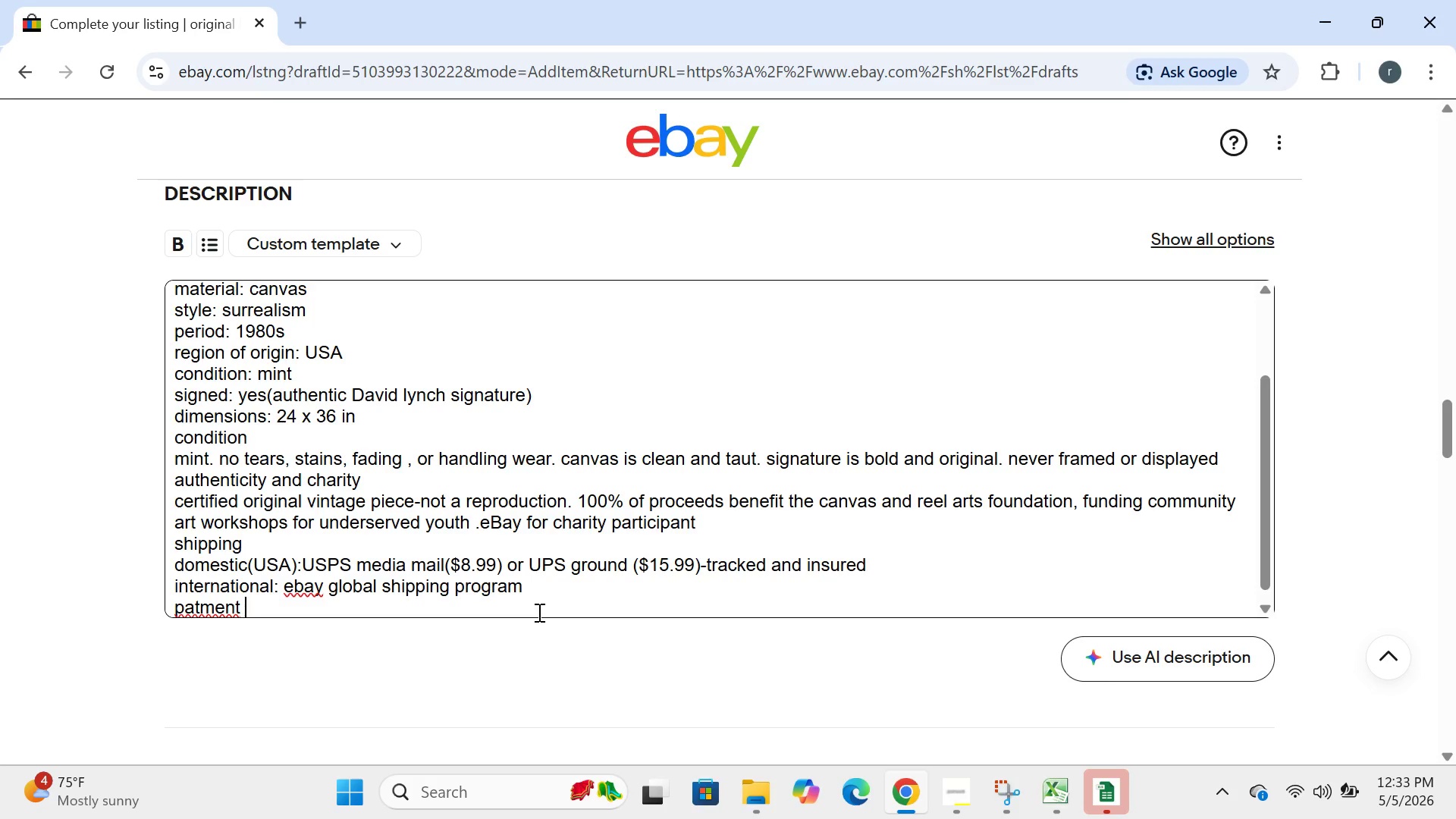 
key(Enter)
 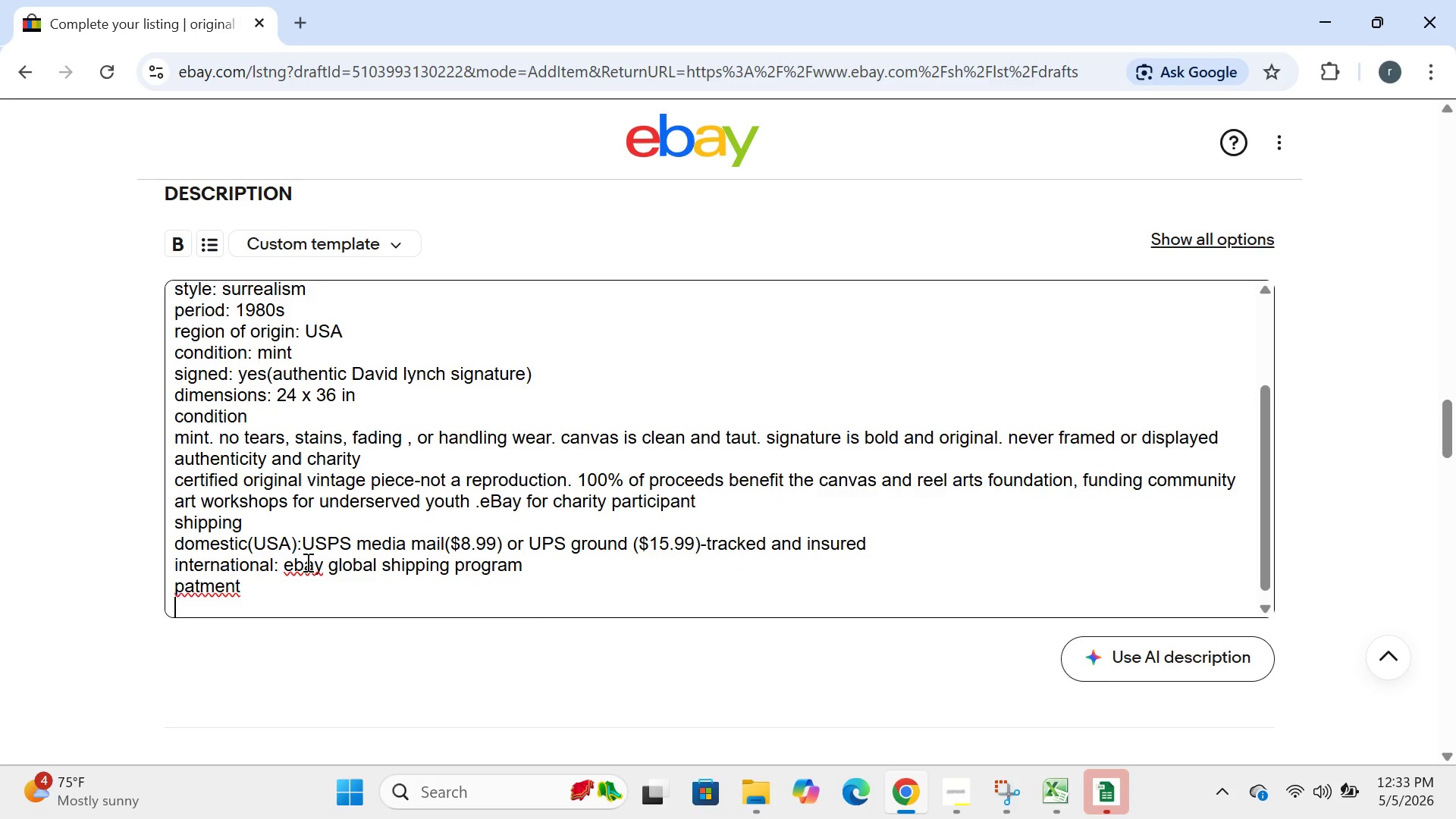 
left_click([308, 562])
 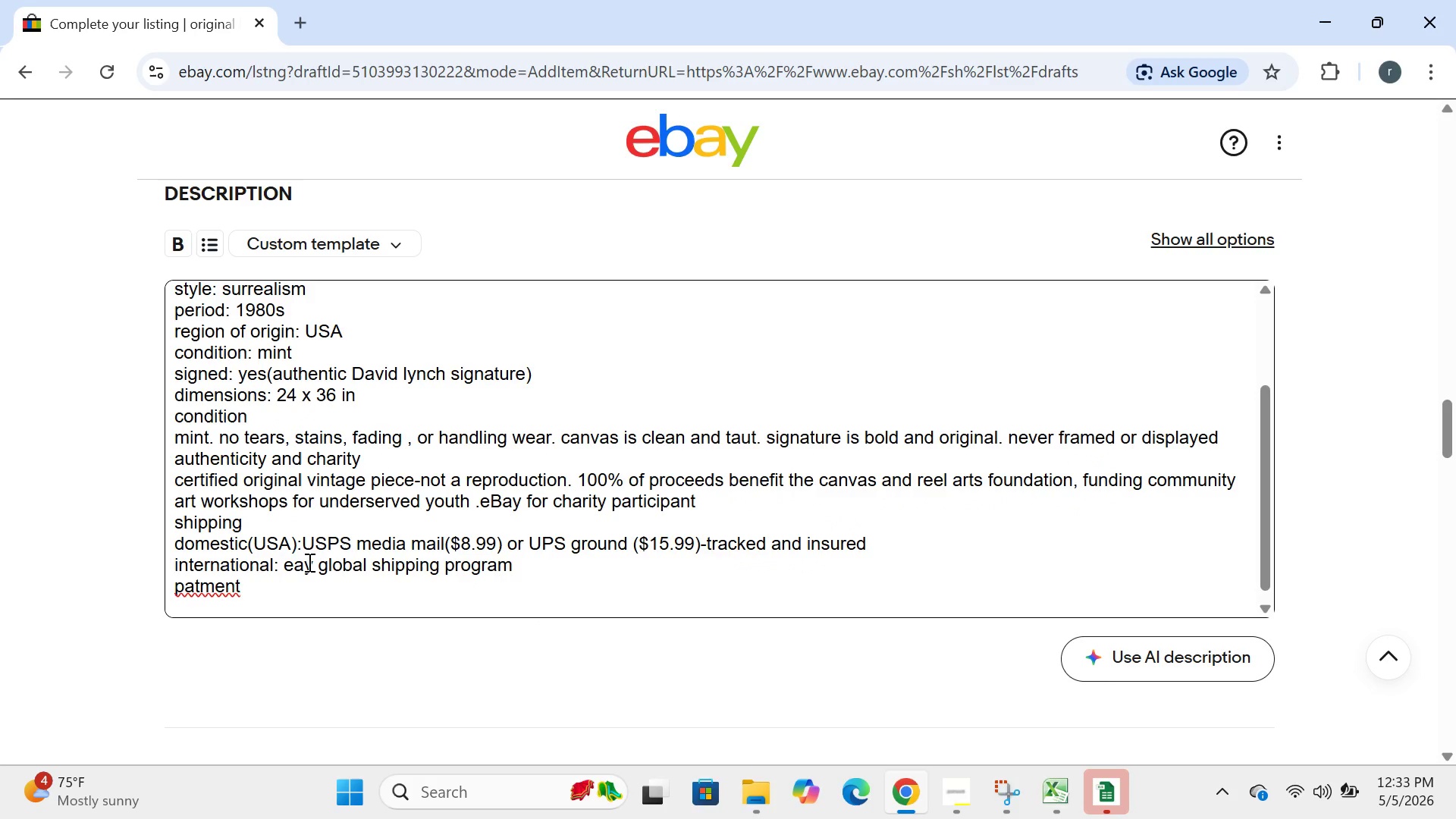 
key(Backspace)
 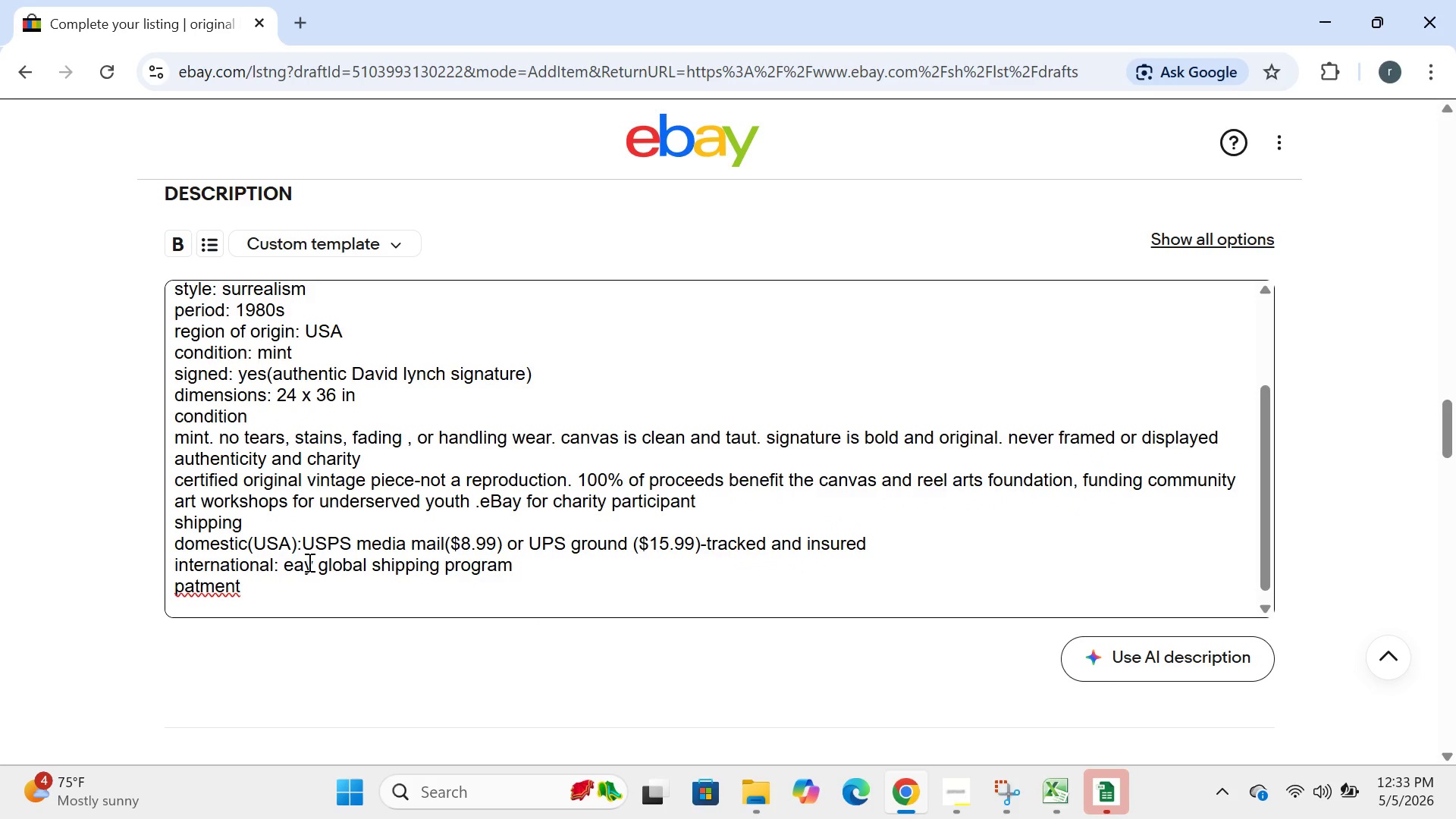 
key(CapsLock)
 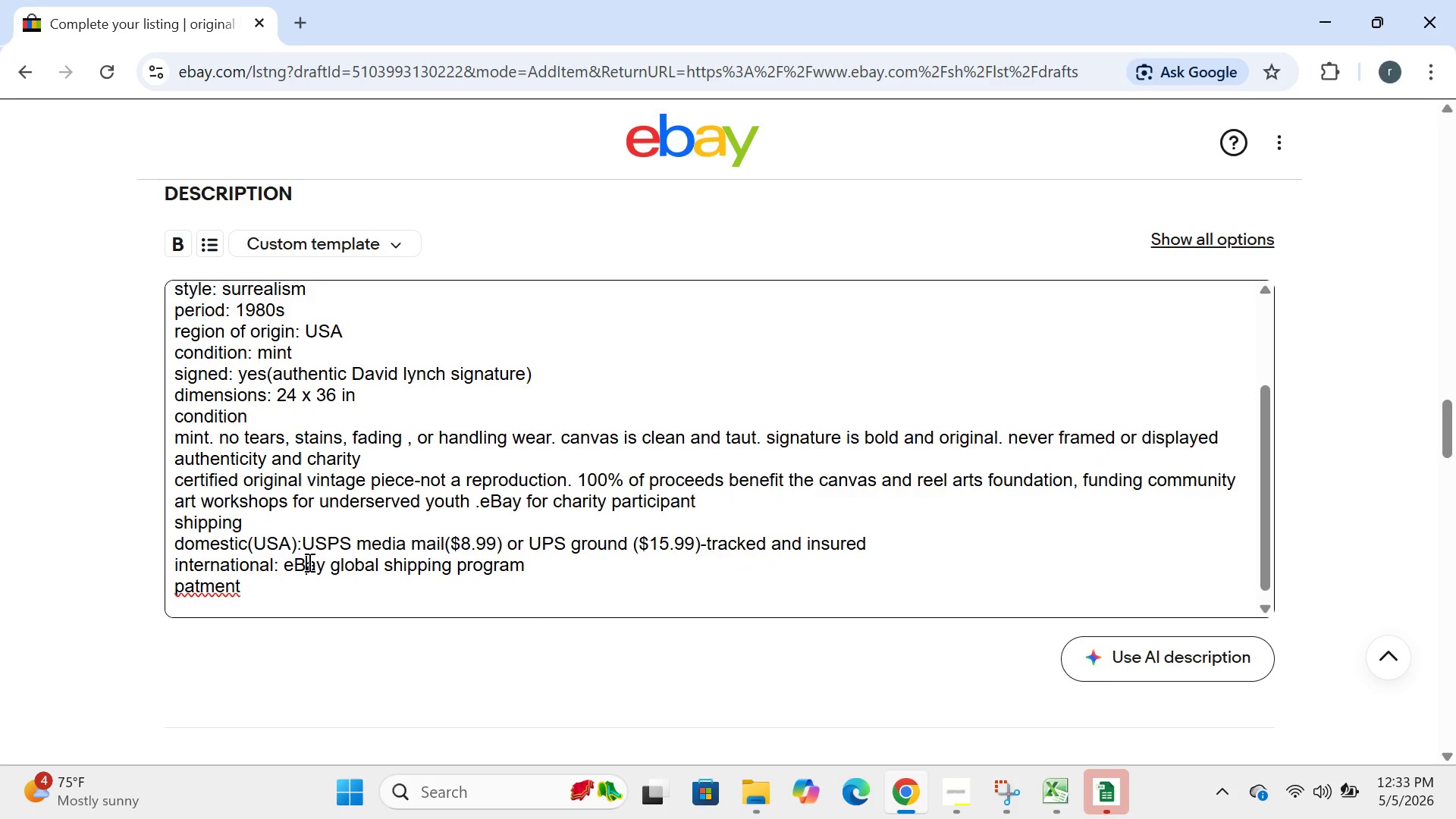 
key(B)
 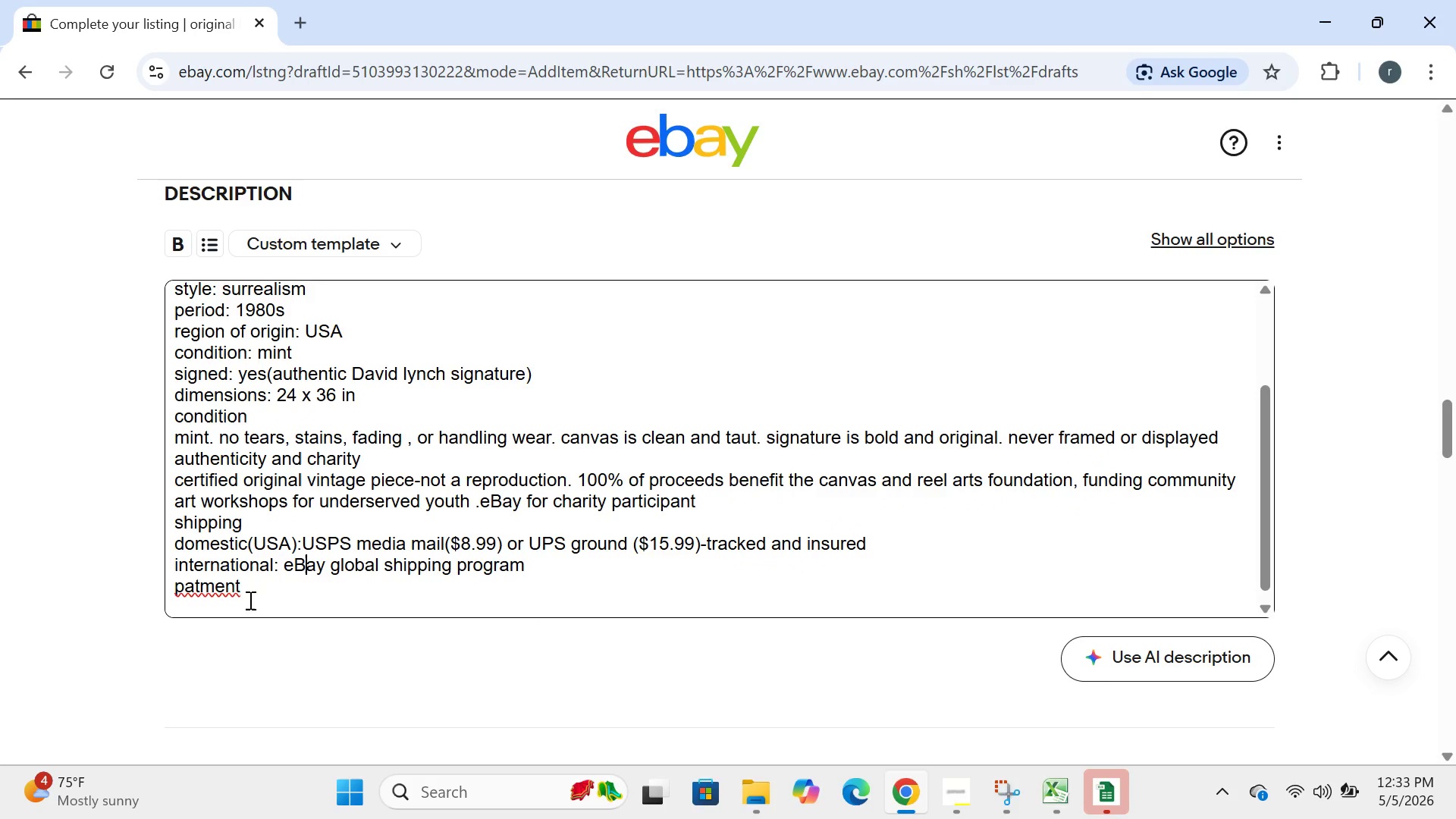 
left_click([249, 598])
 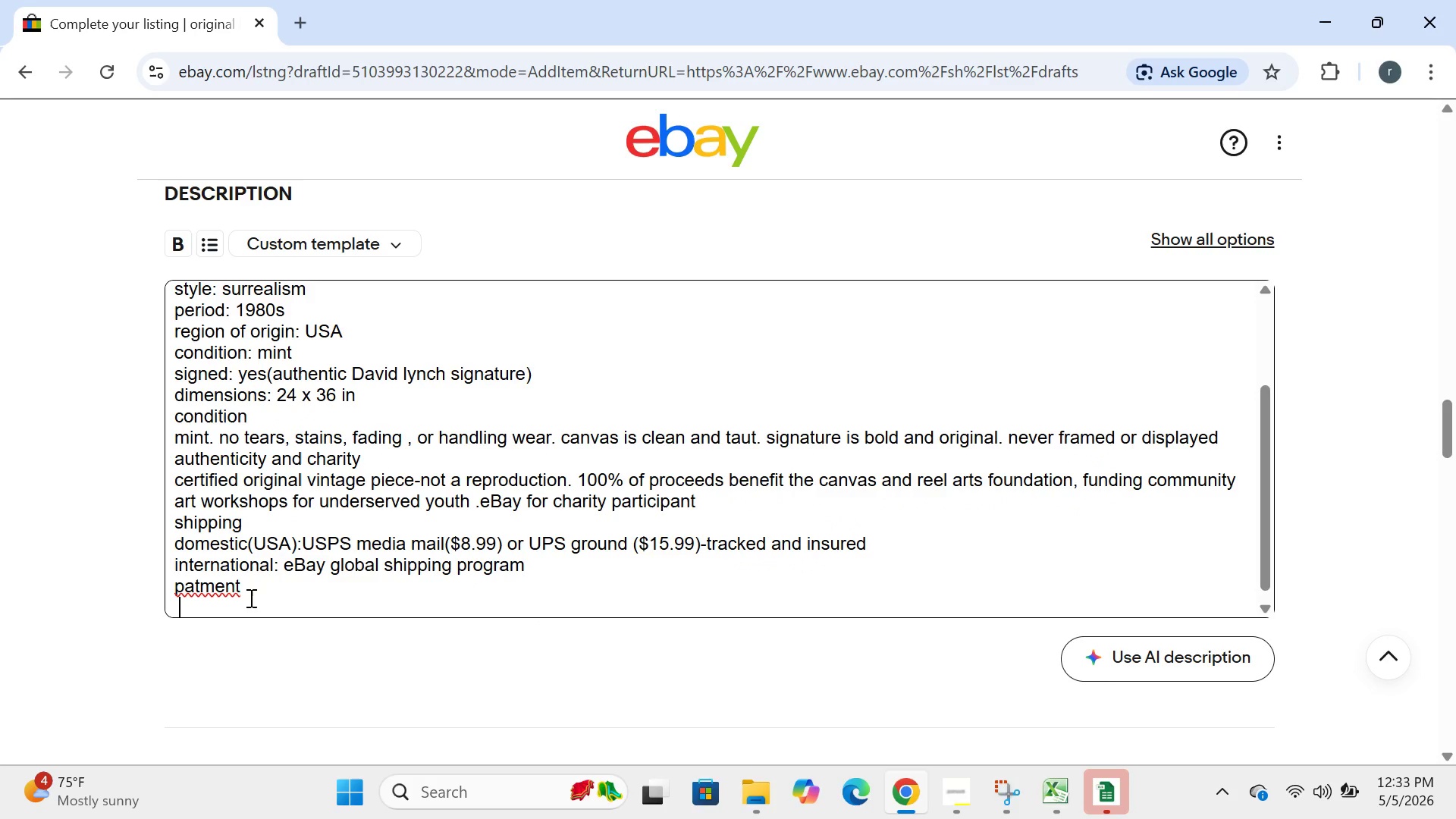 
key(CapsLock)
 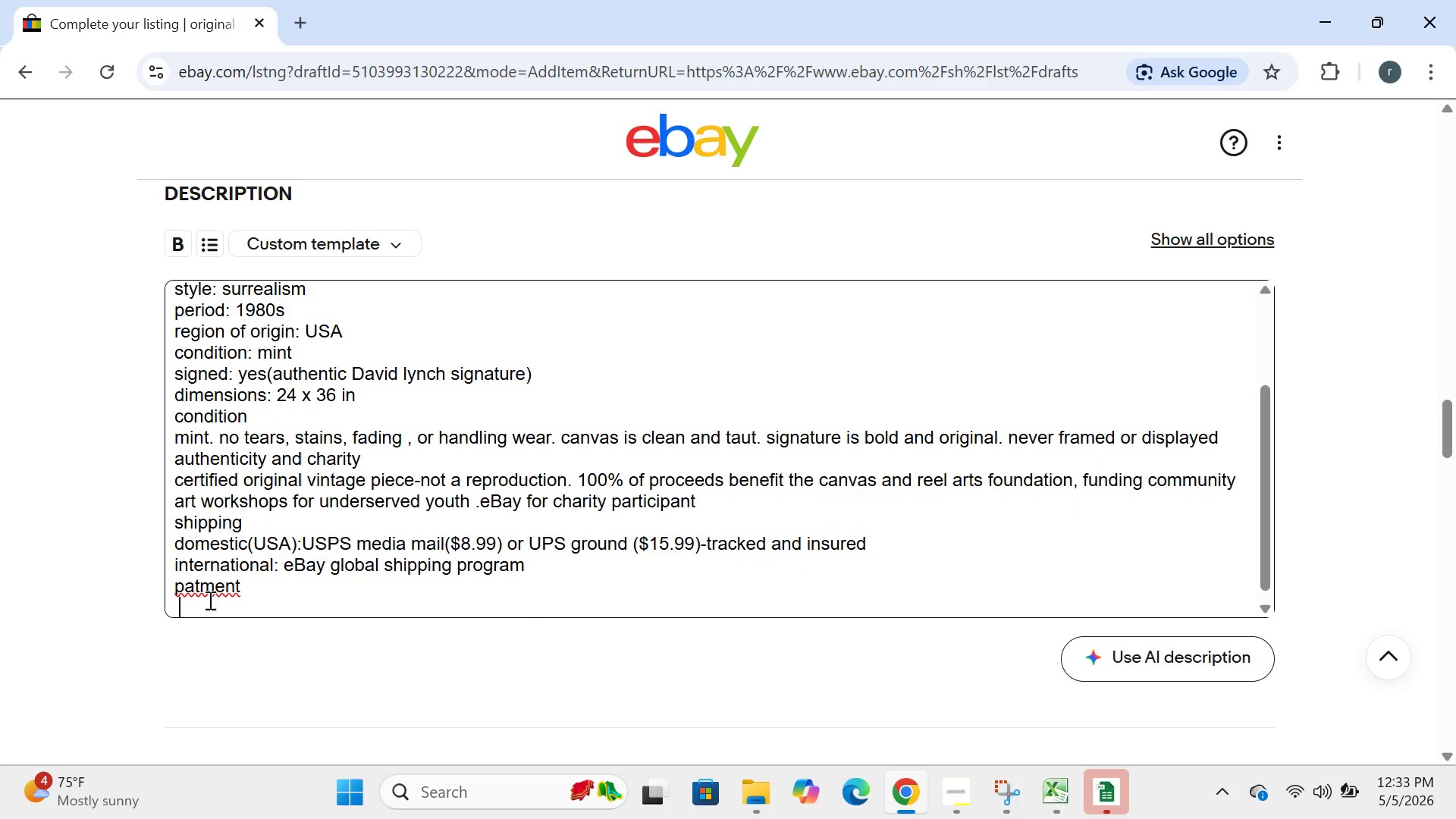 
left_click([205, 585])
 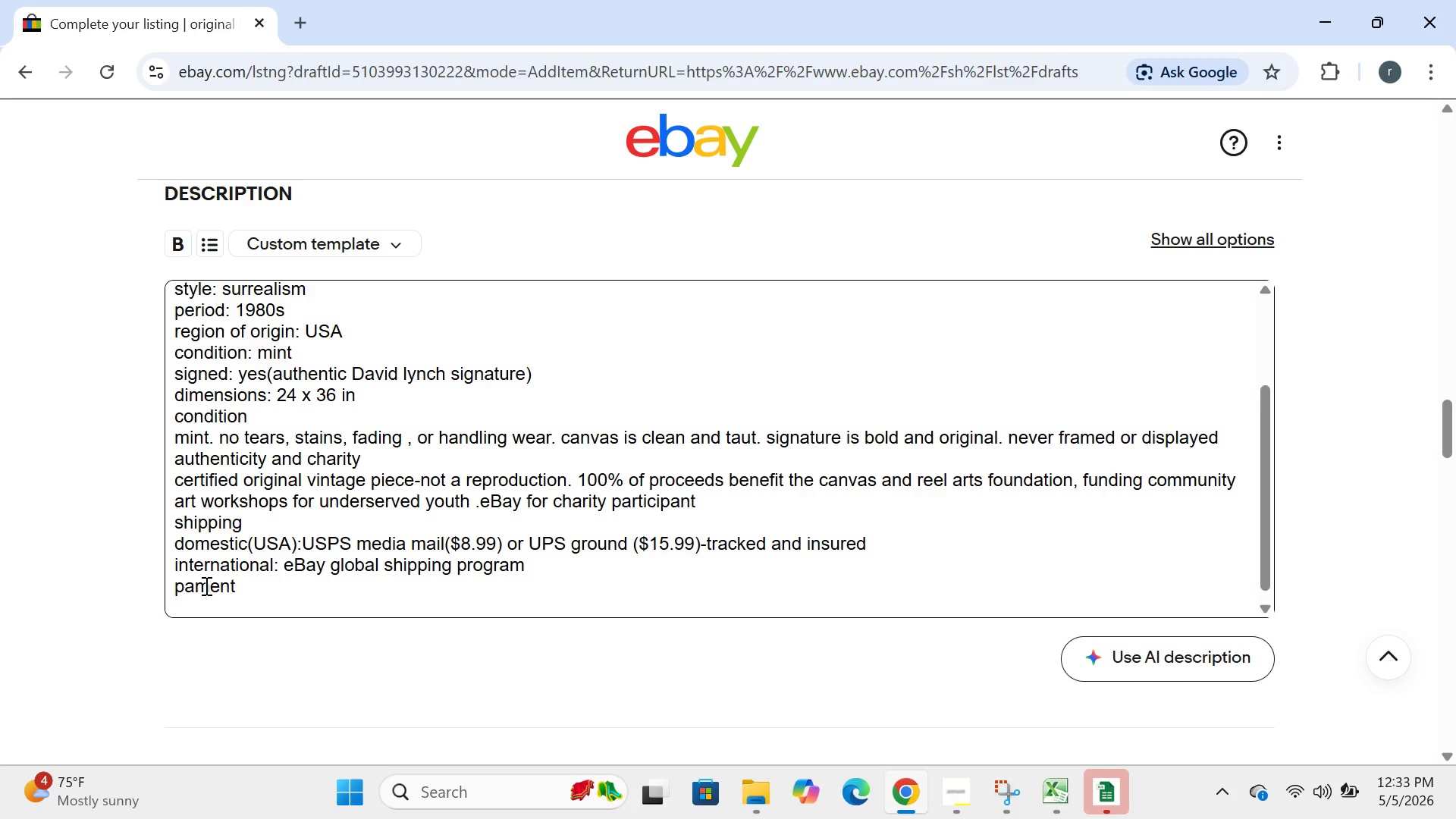 
key(Backspace)
 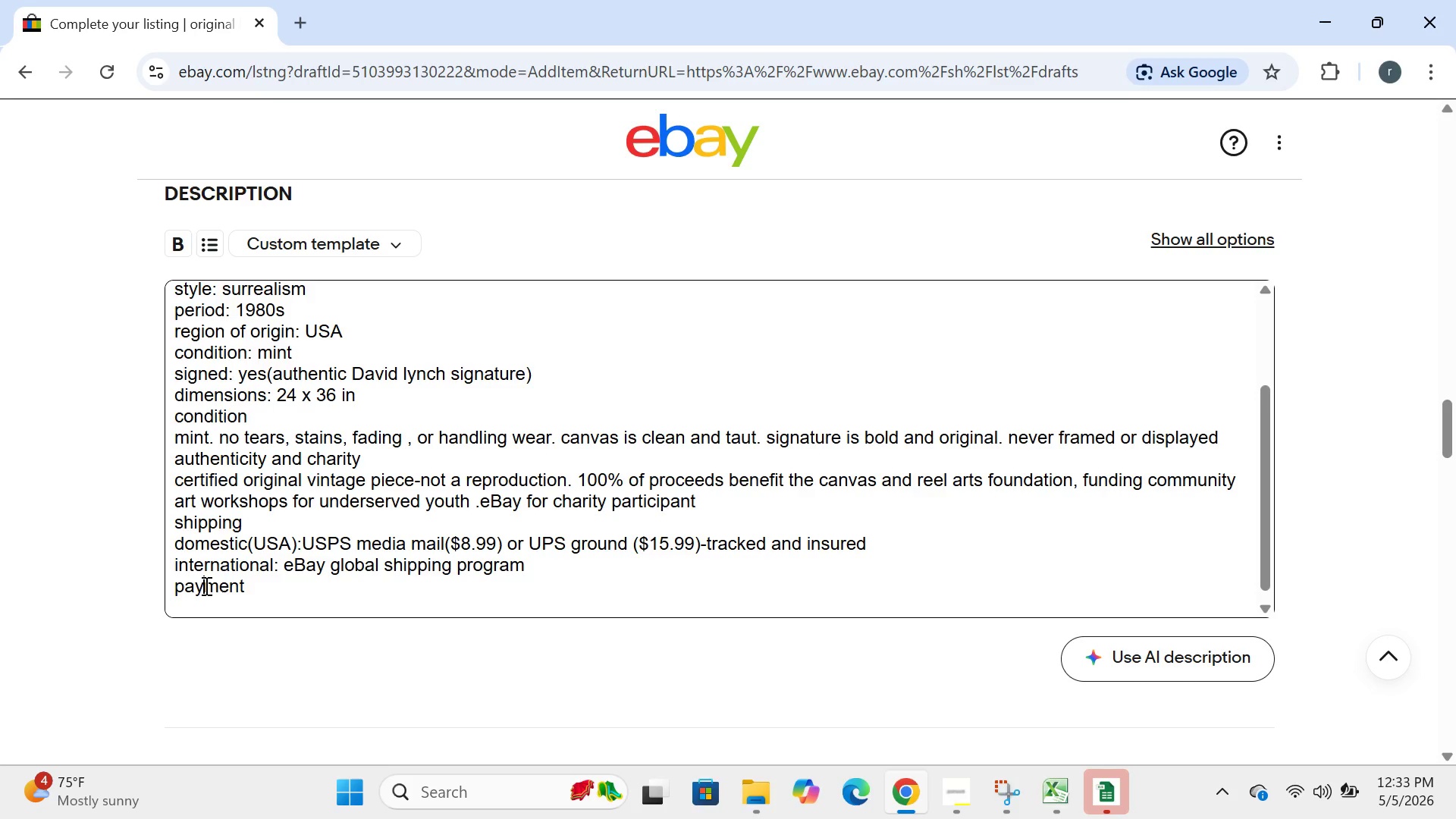 
key(Y)
 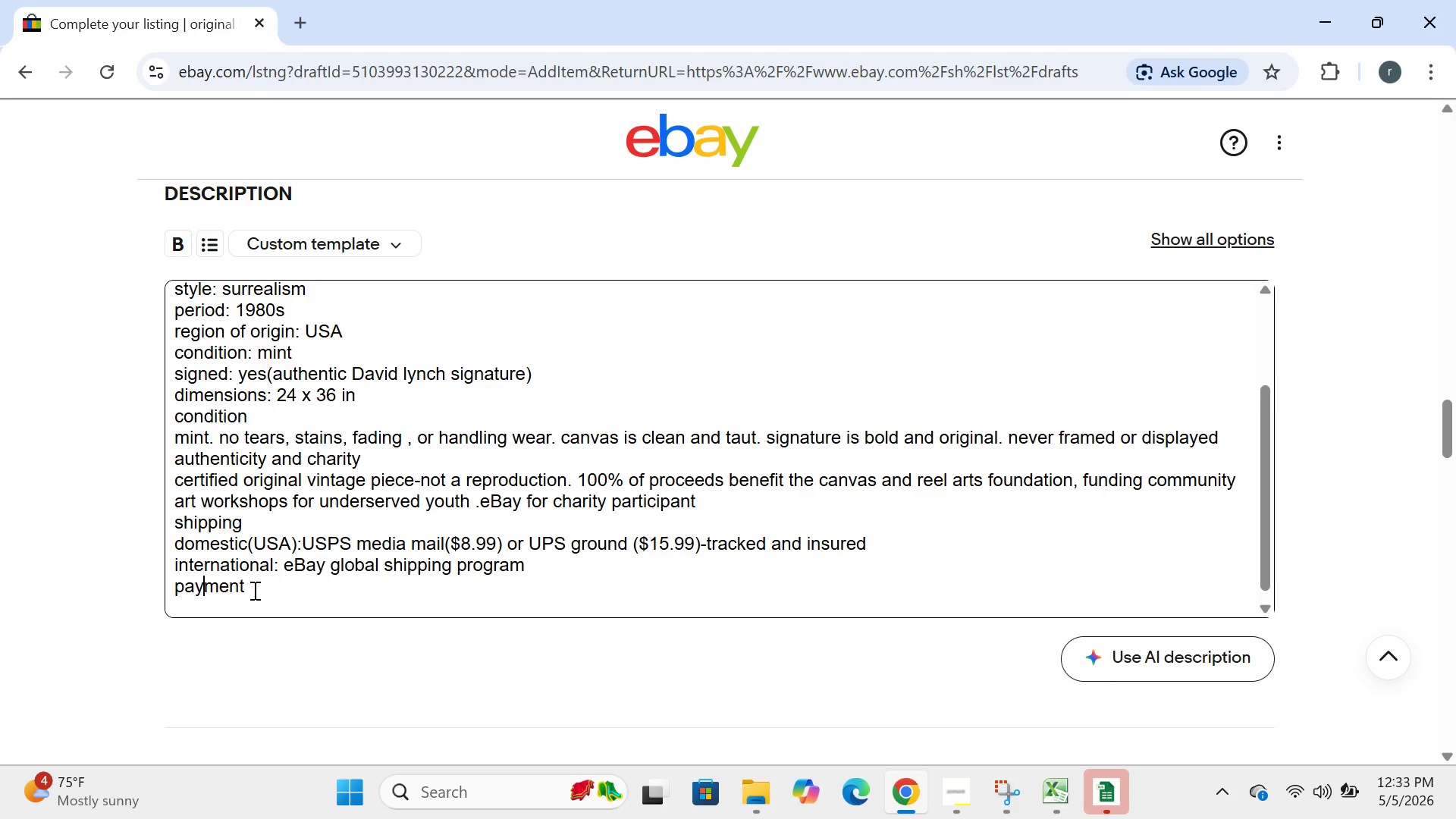 
key(ArrowRight)
 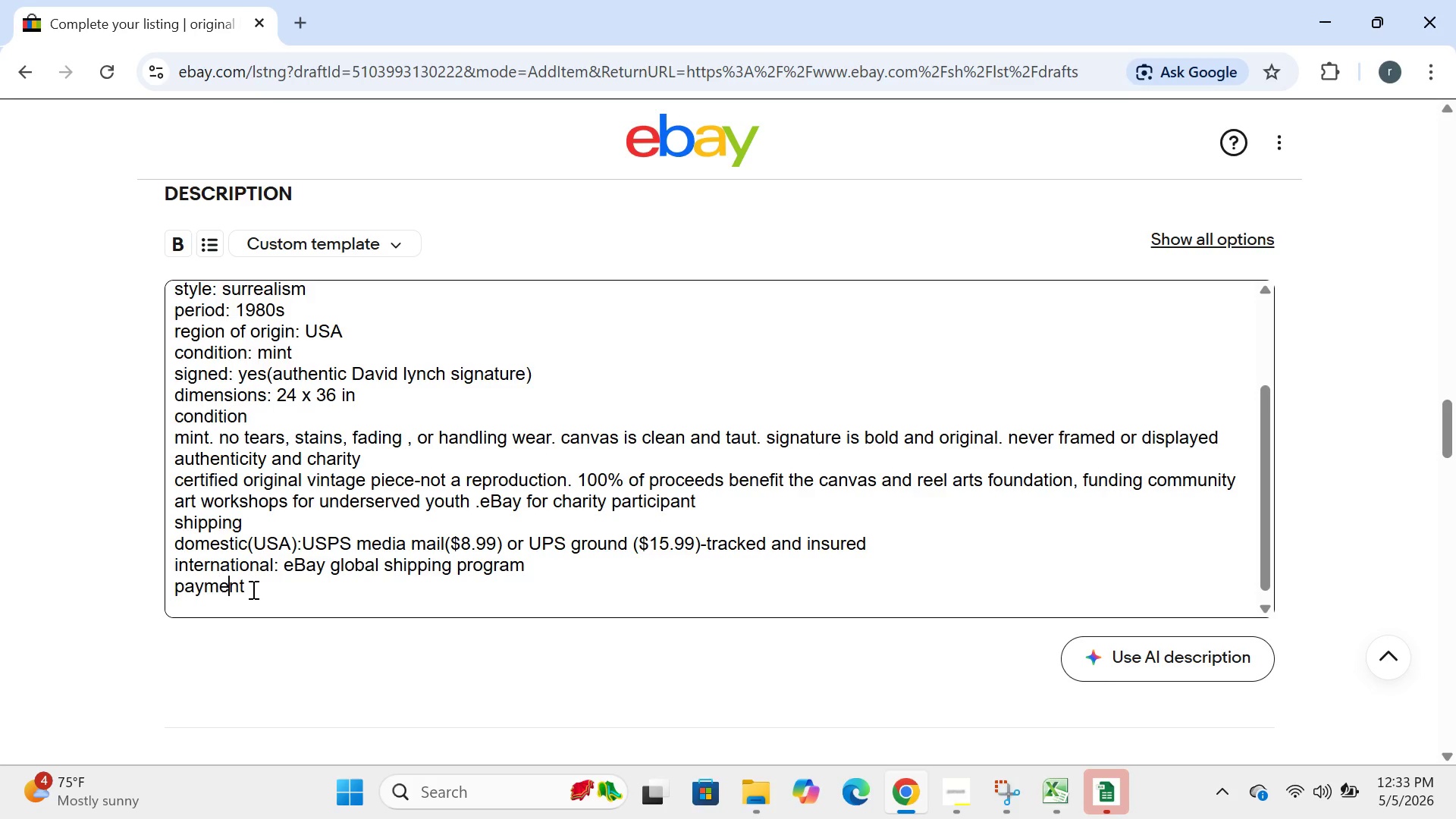 
key(ArrowRight)
 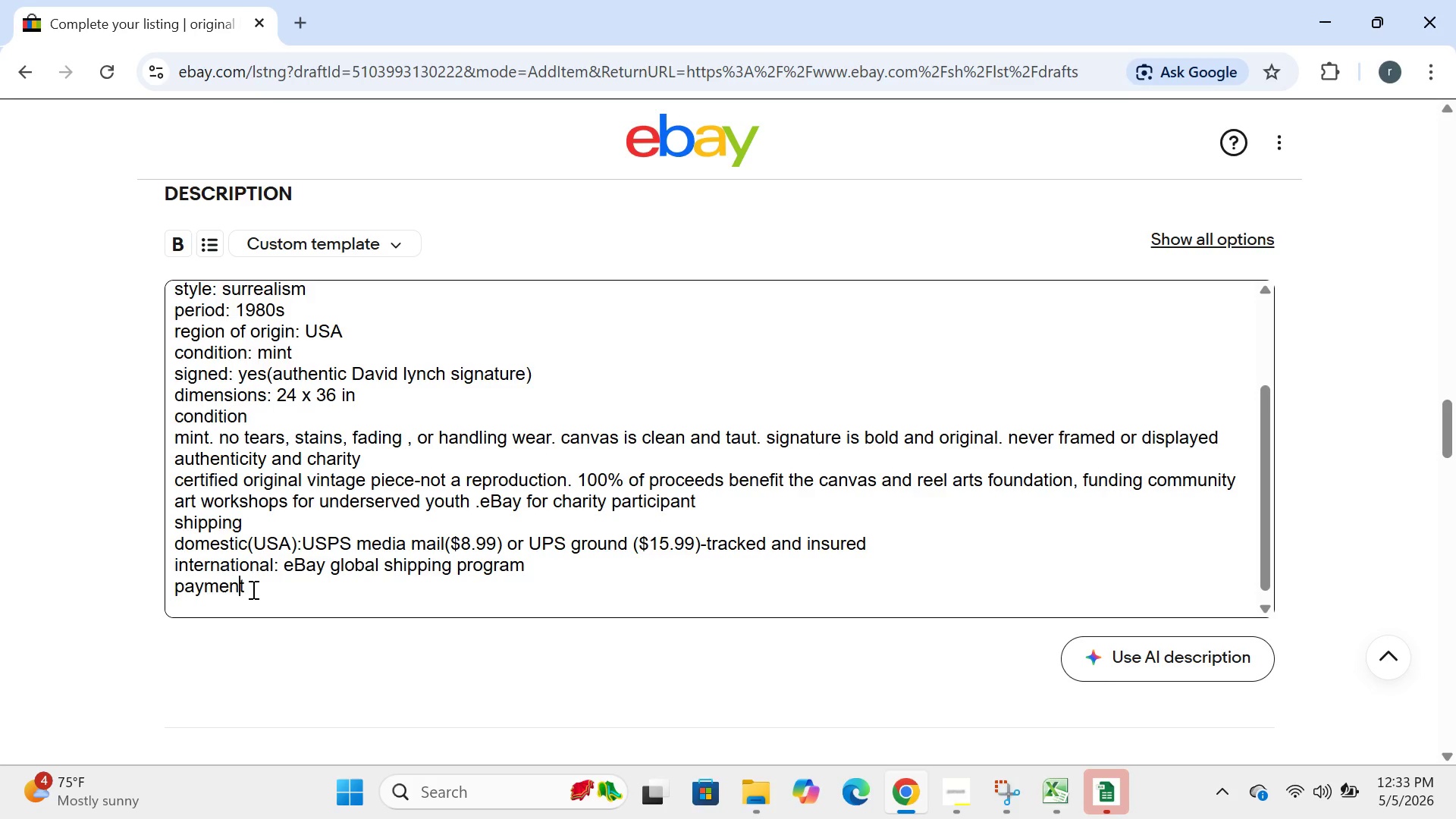 
key(ArrowRight)
 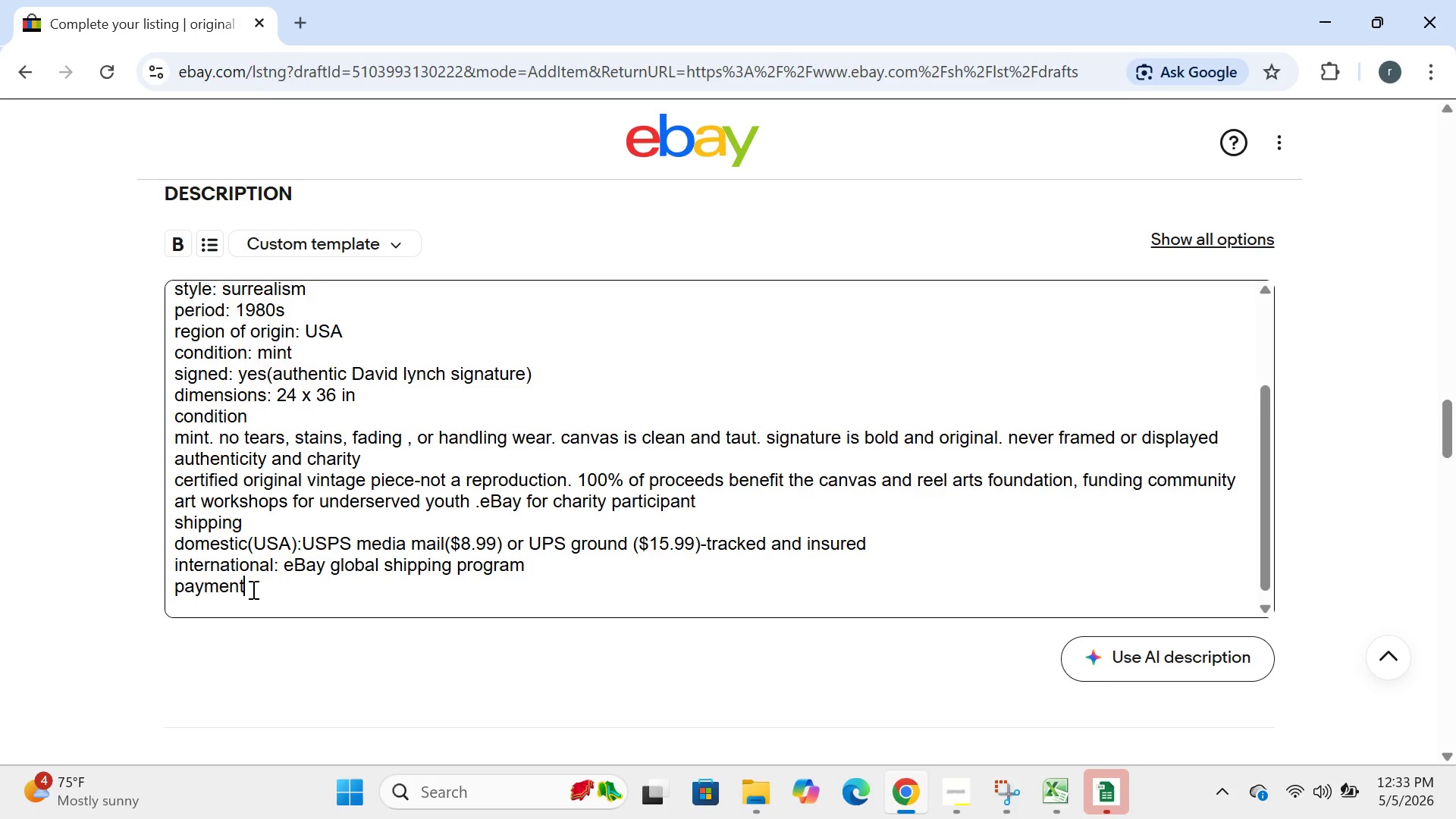 
key(ArrowRight)
 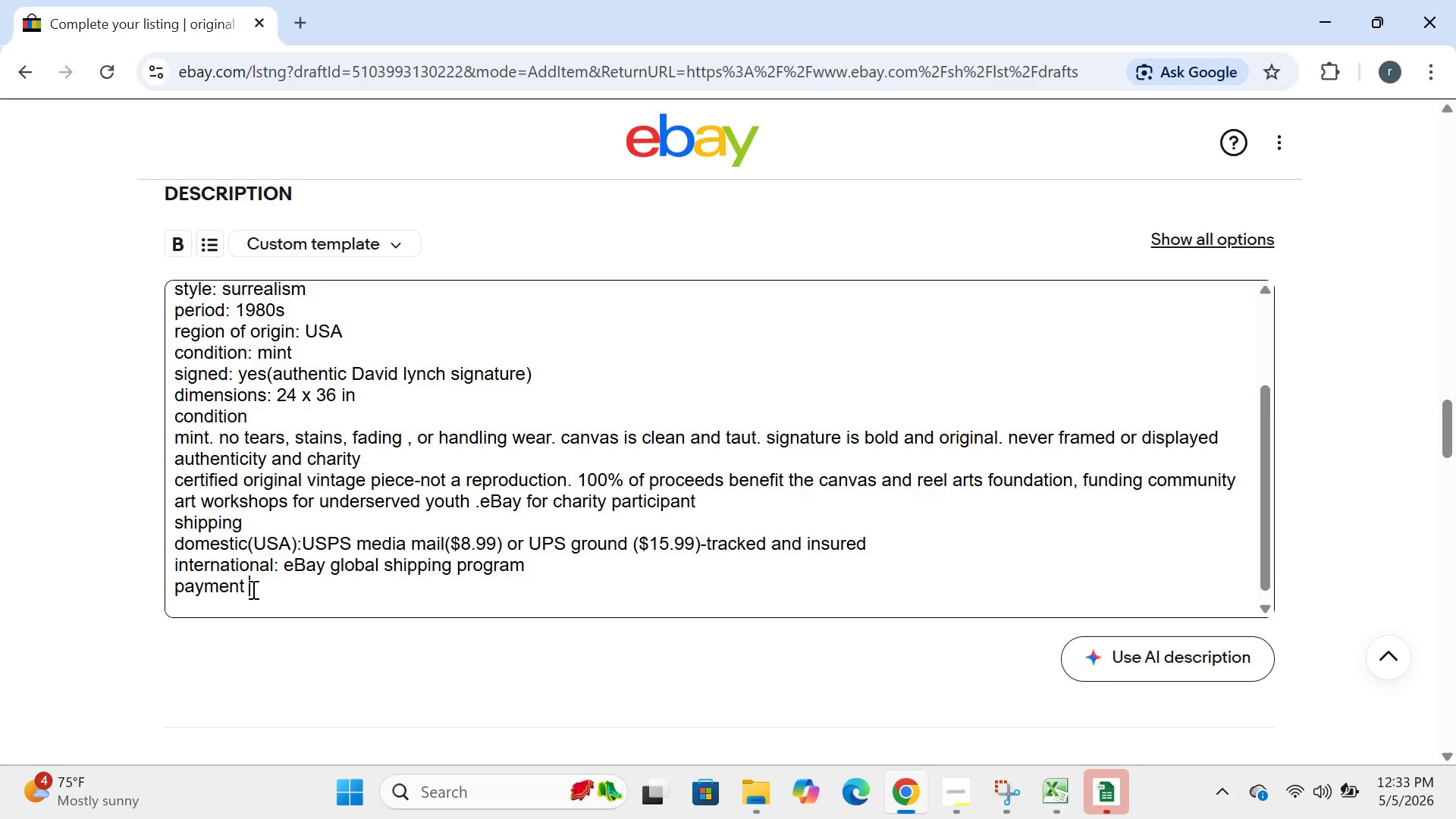 
key(ArrowRight)
 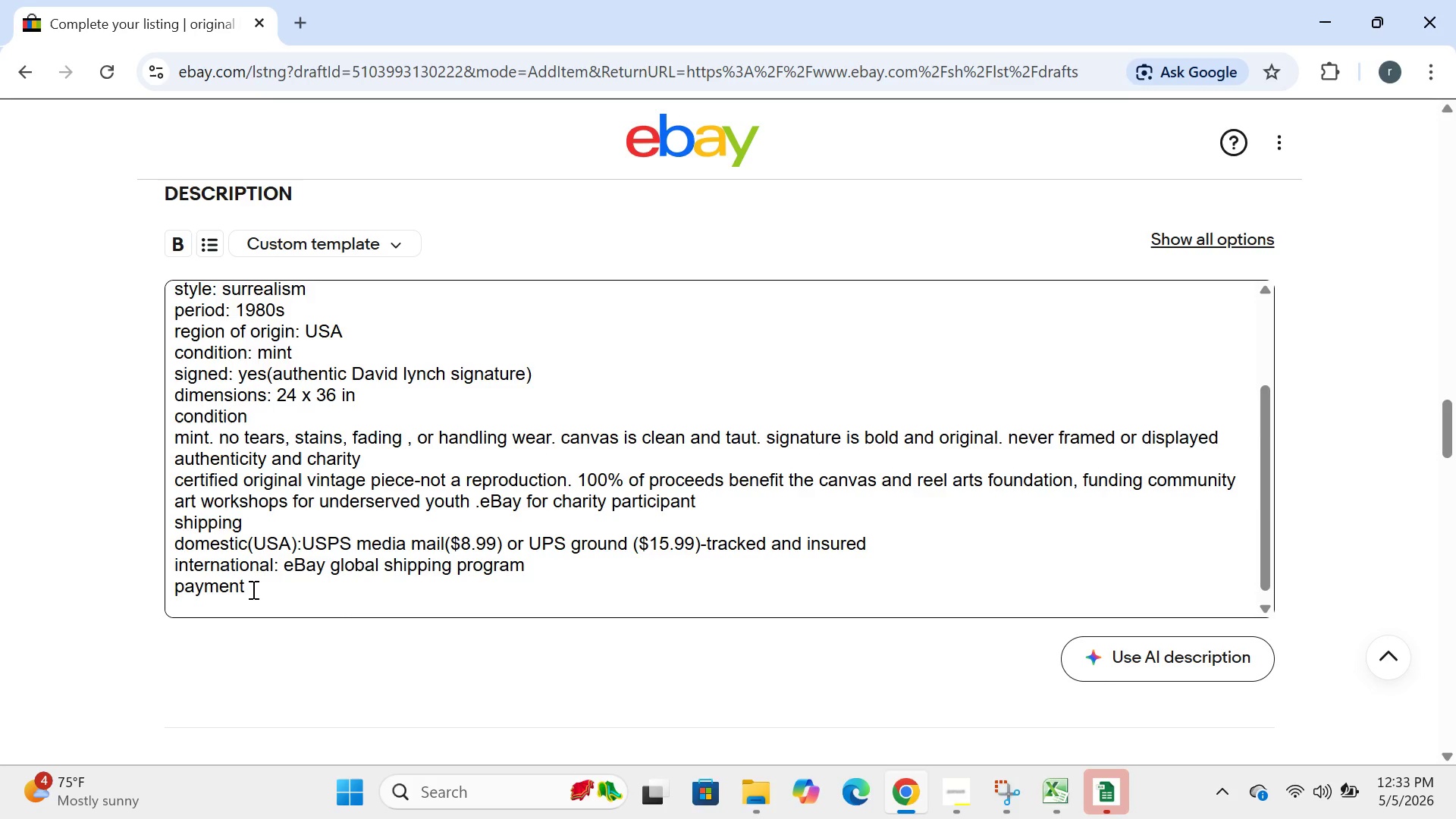 
key(Enter)
 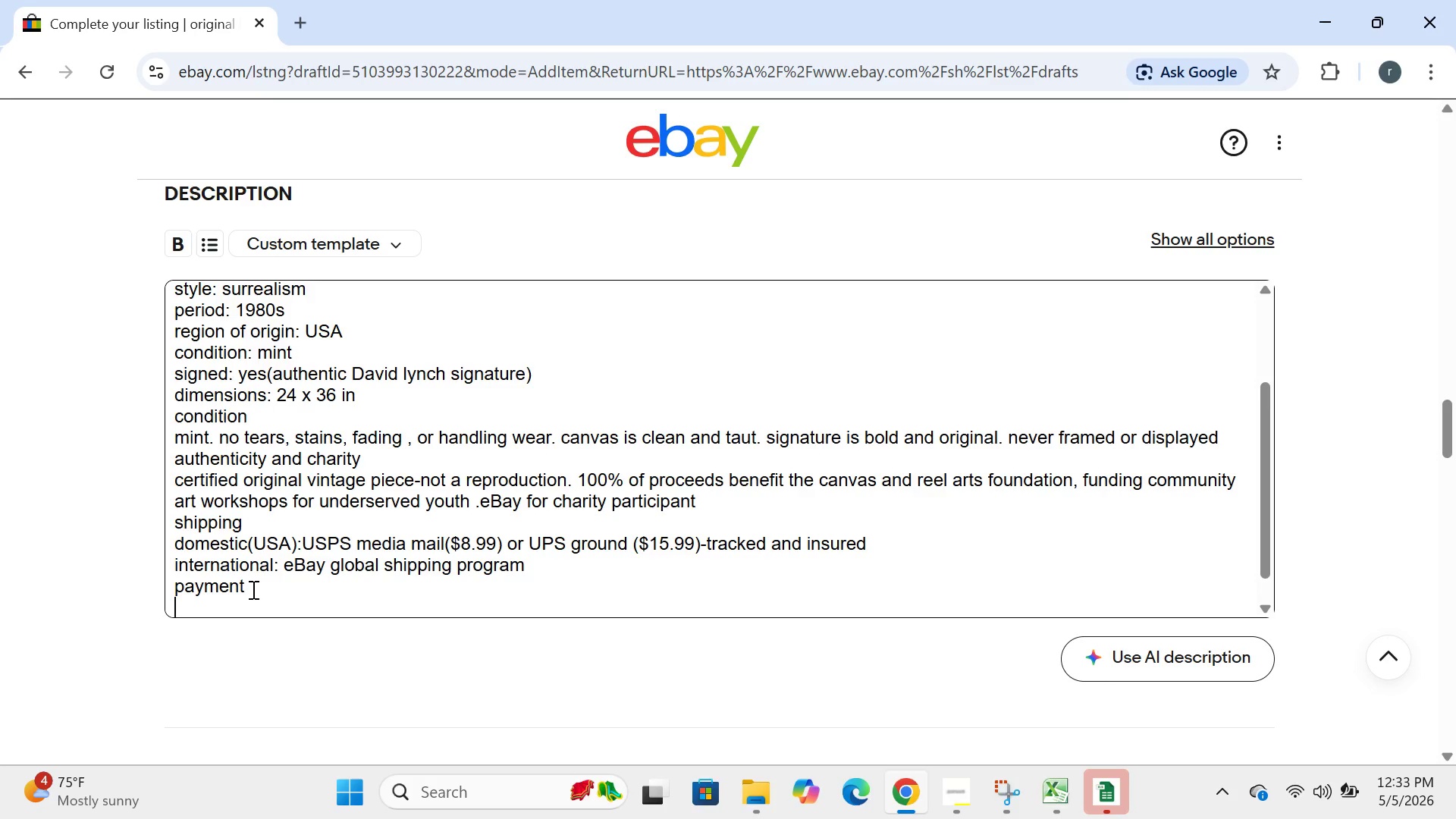 
type(all major credit)
key(Backspace)
type(t cards, paypal,apple pat)
key(Backspace)
type(y)
 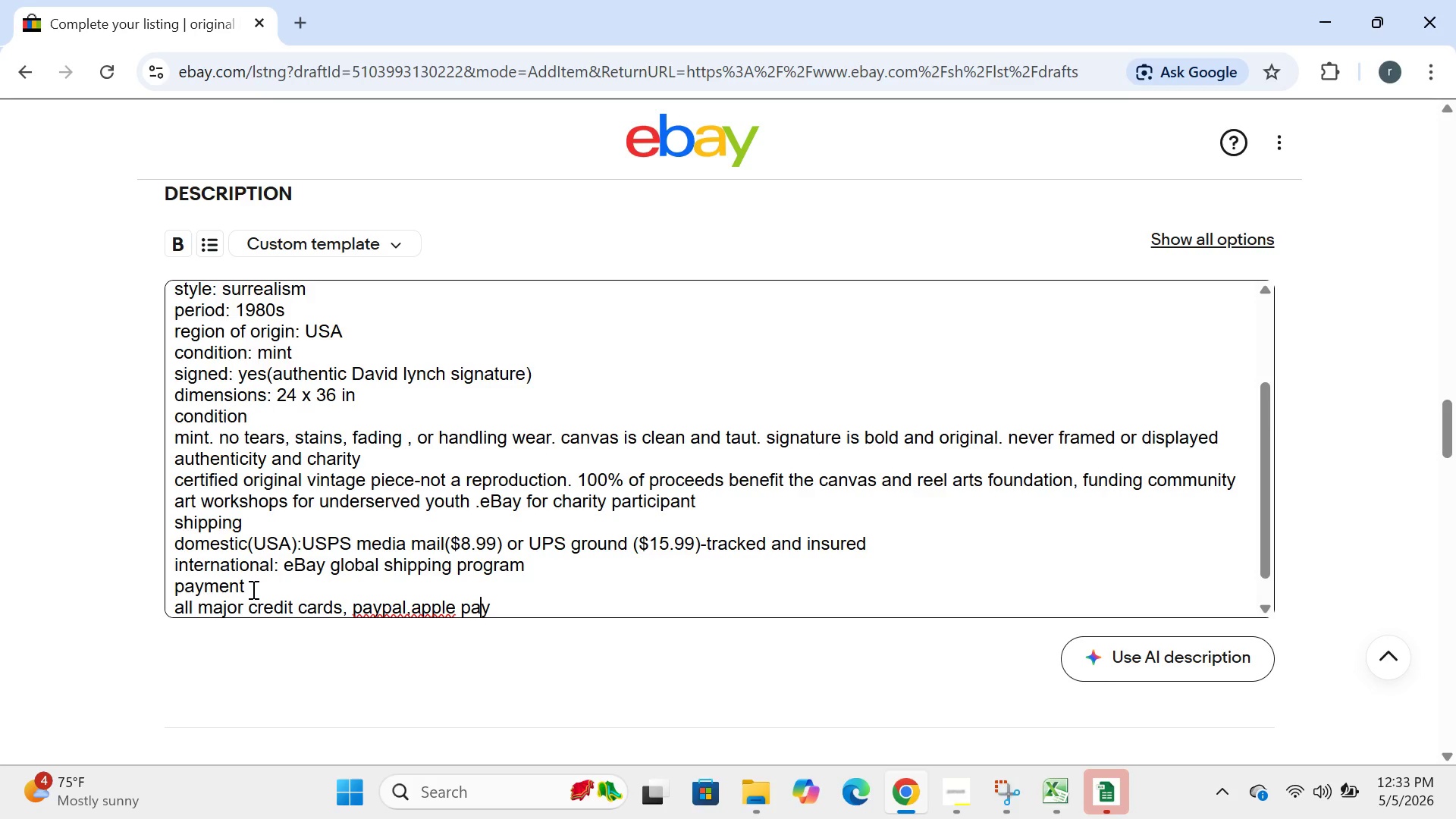 
key(ArrowLeft)
 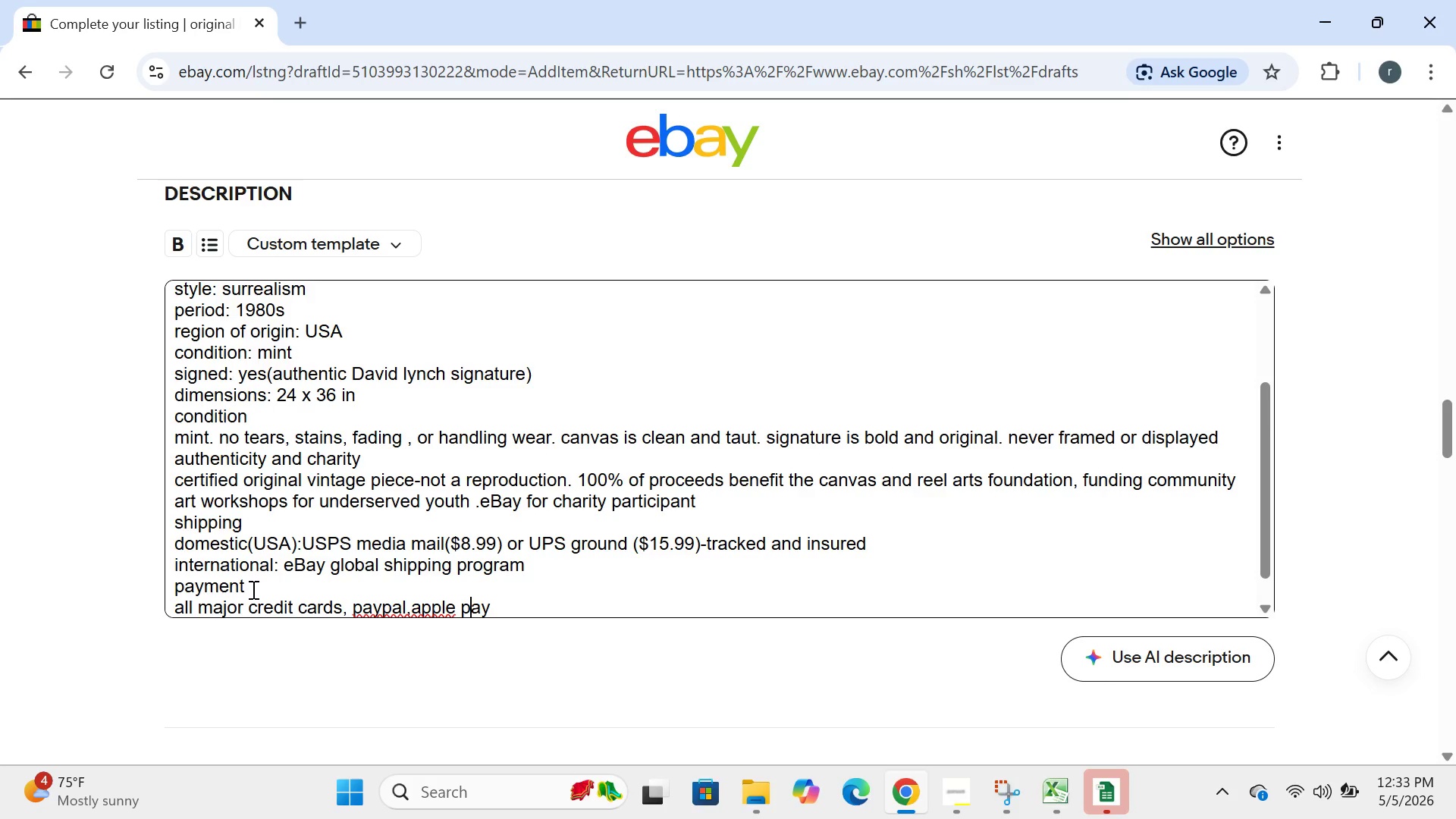 
key(ArrowLeft)
 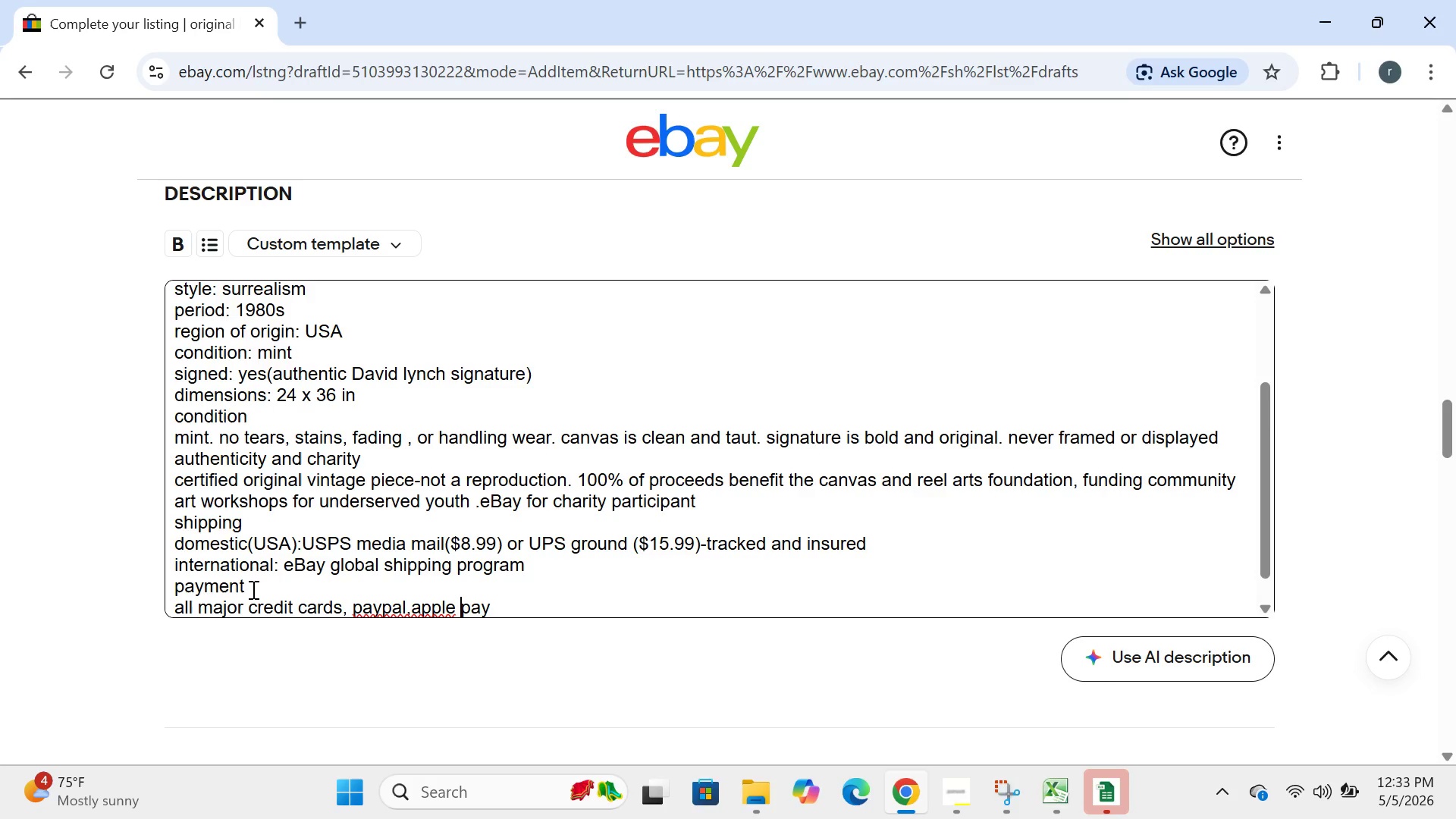 
key(ArrowLeft)
 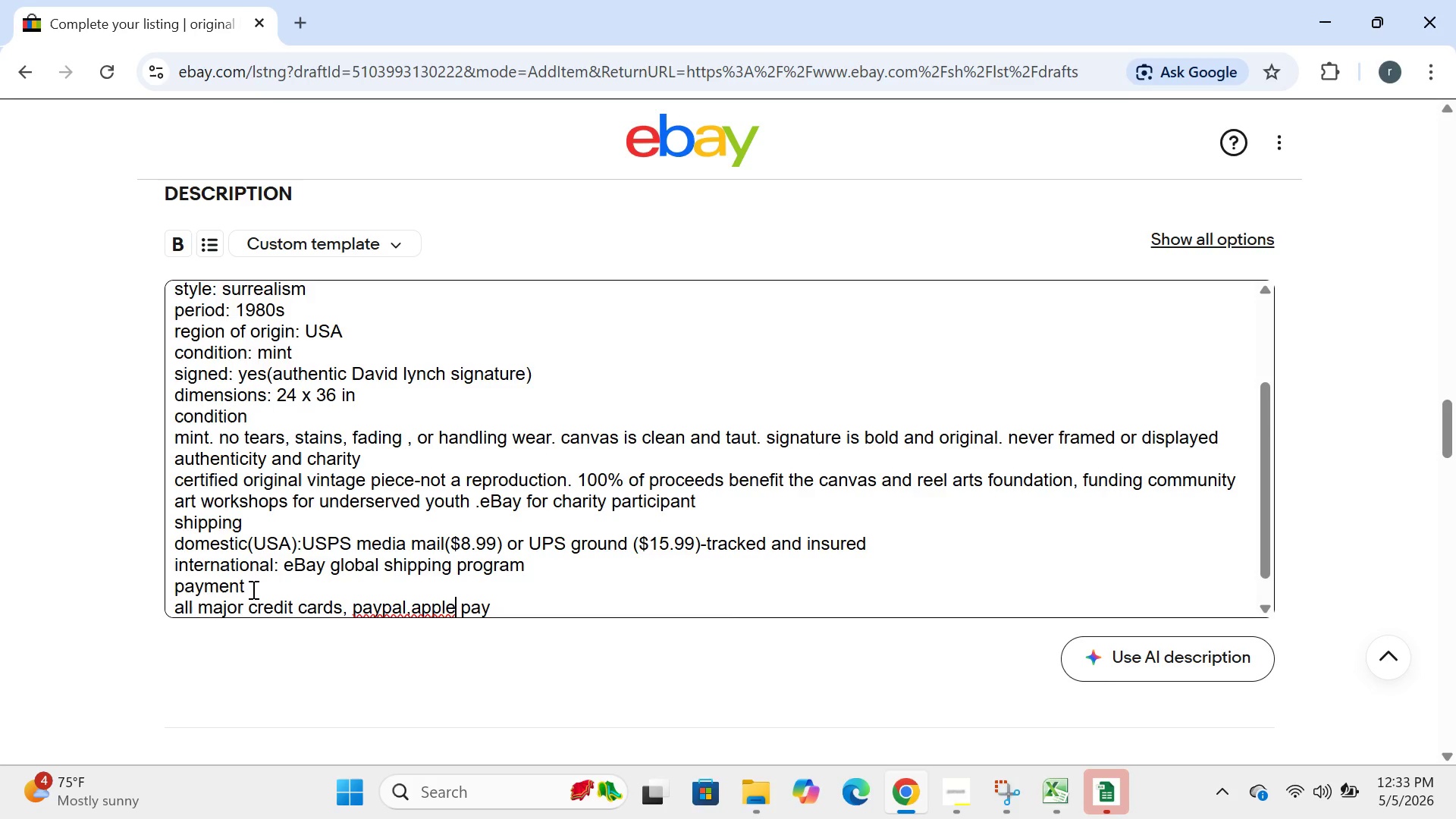 
key(ArrowLeft)
 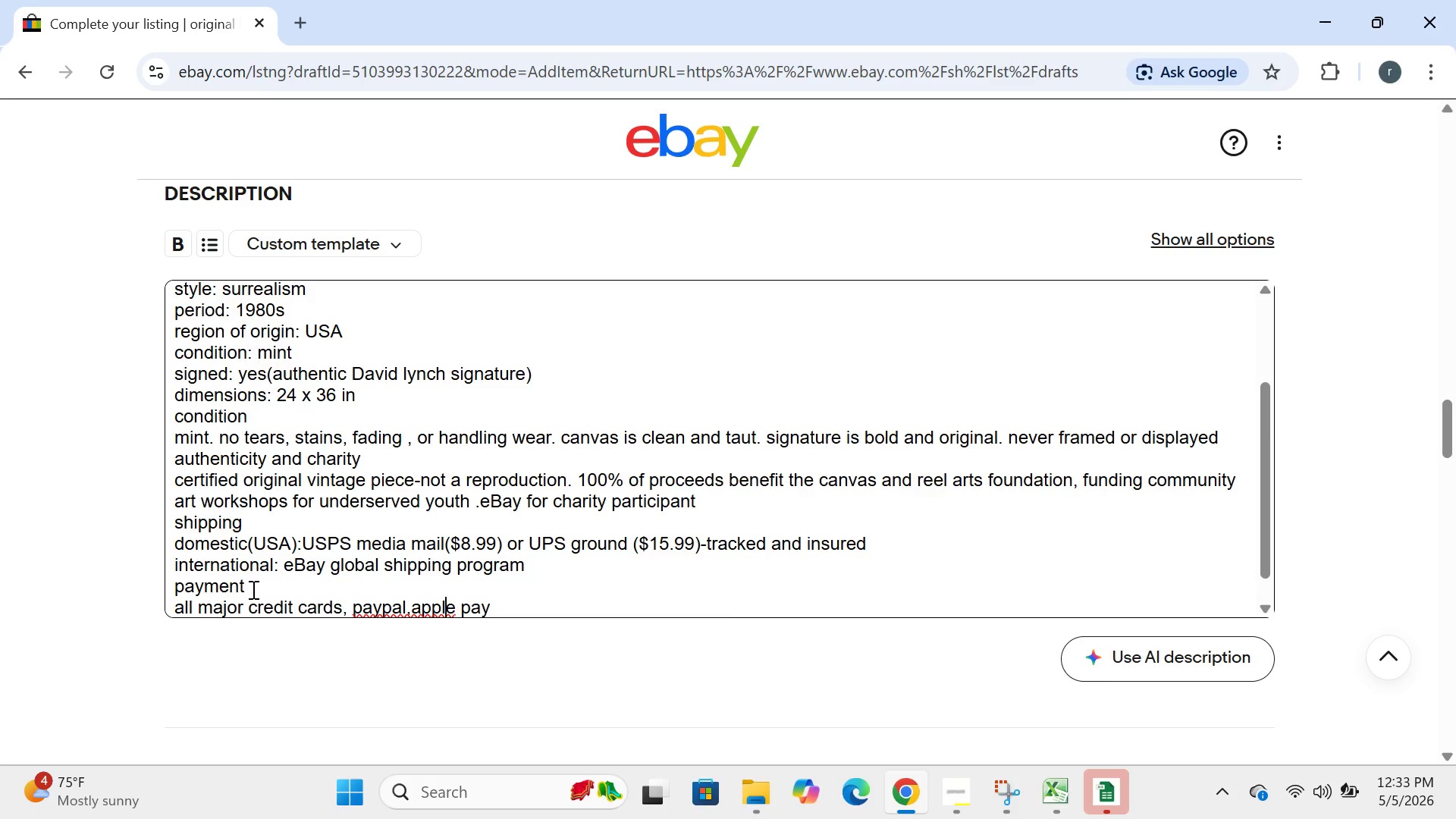 
key(ArrowLeft)
 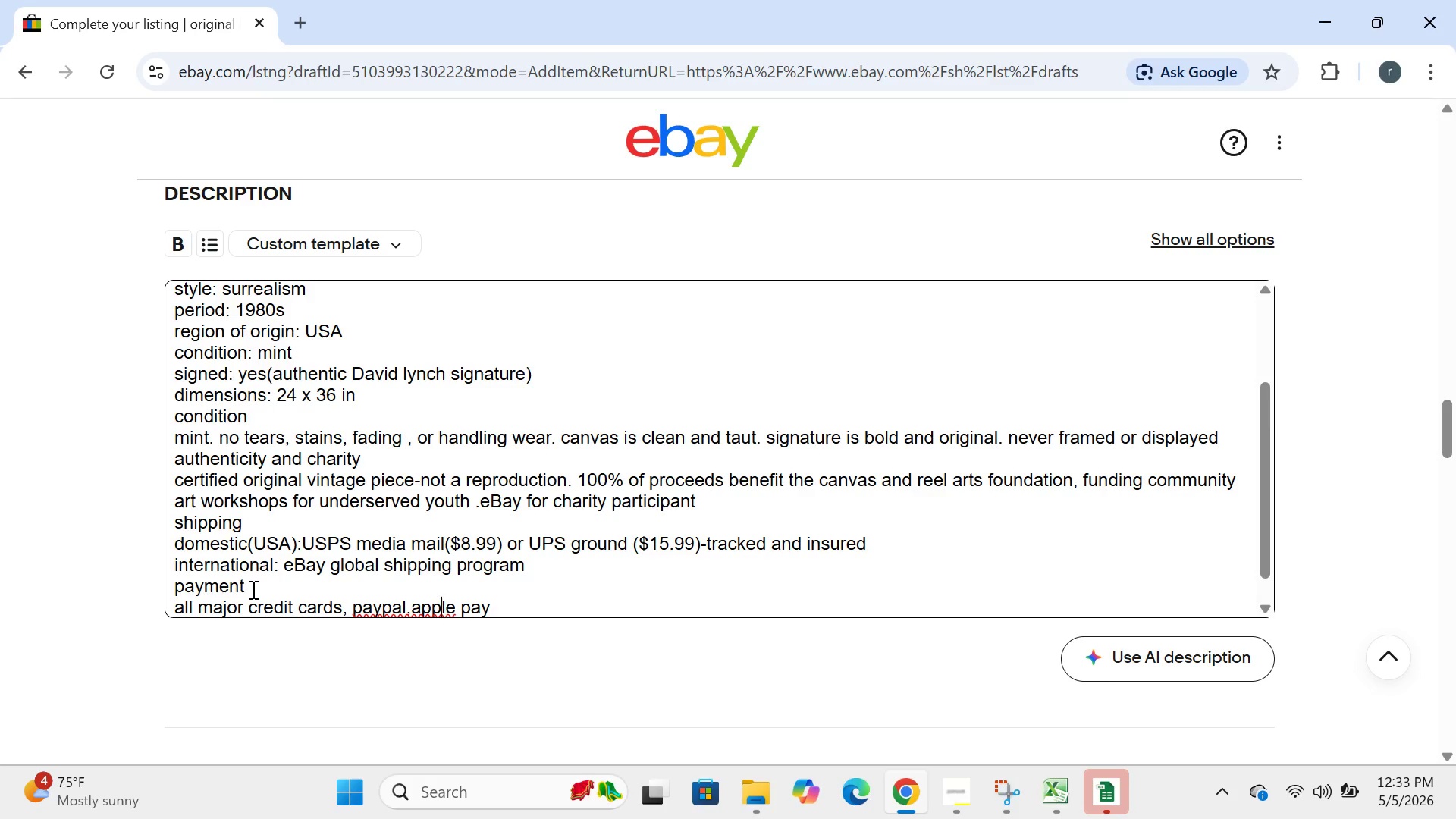 
key(ArrowLeft)
 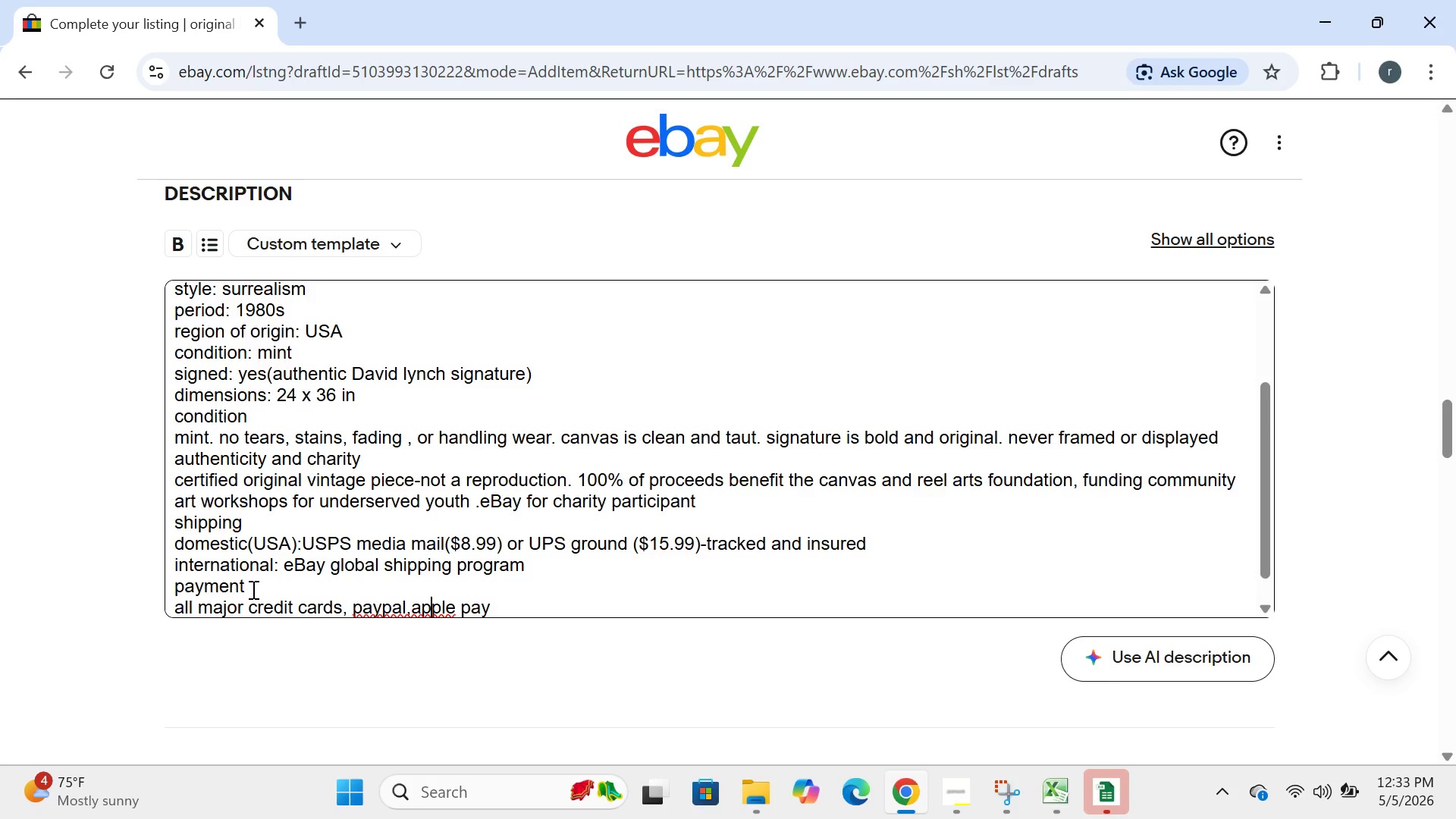 
key(ArrowLeft)
 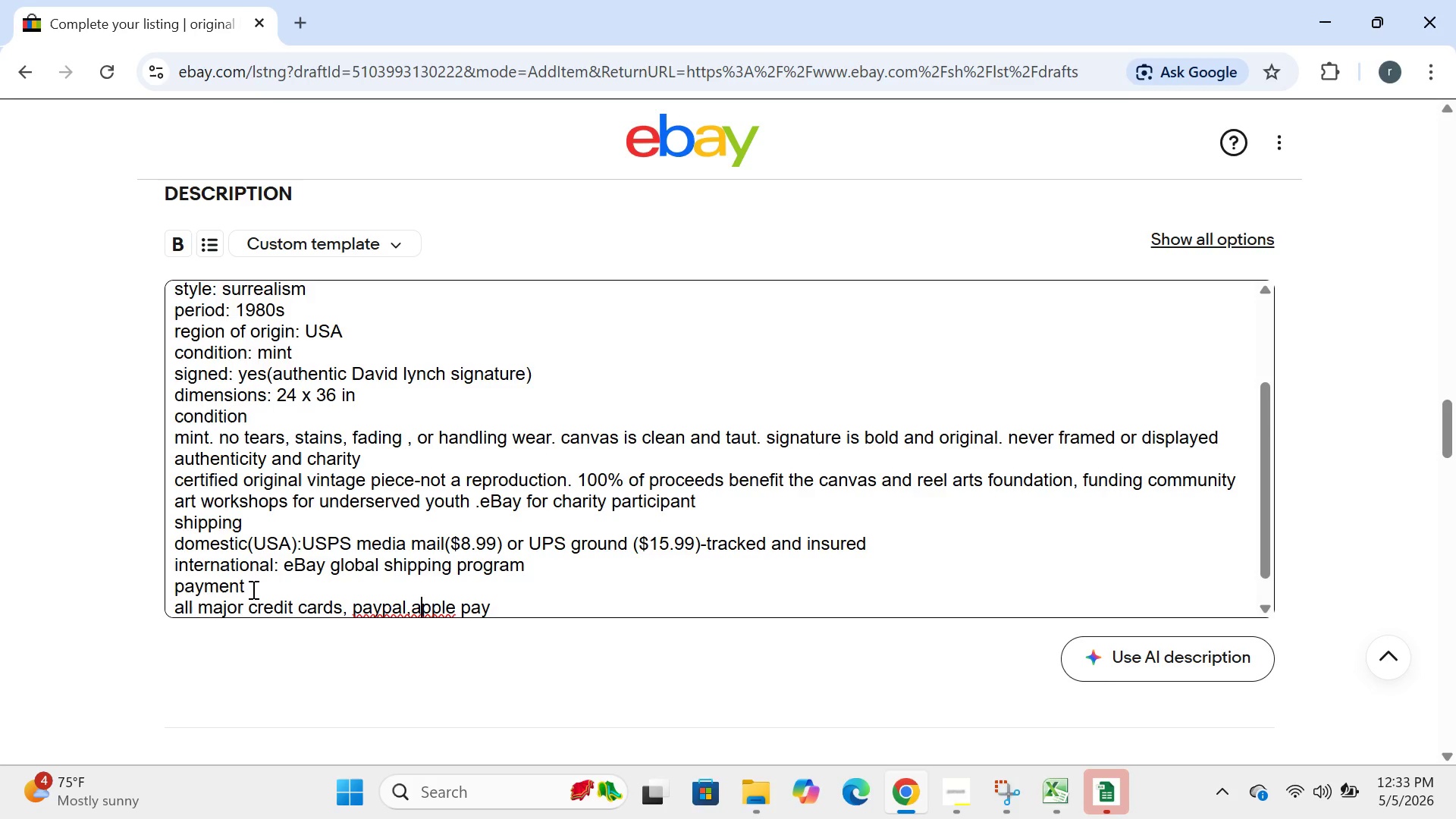 
key(ArrowLeft)
 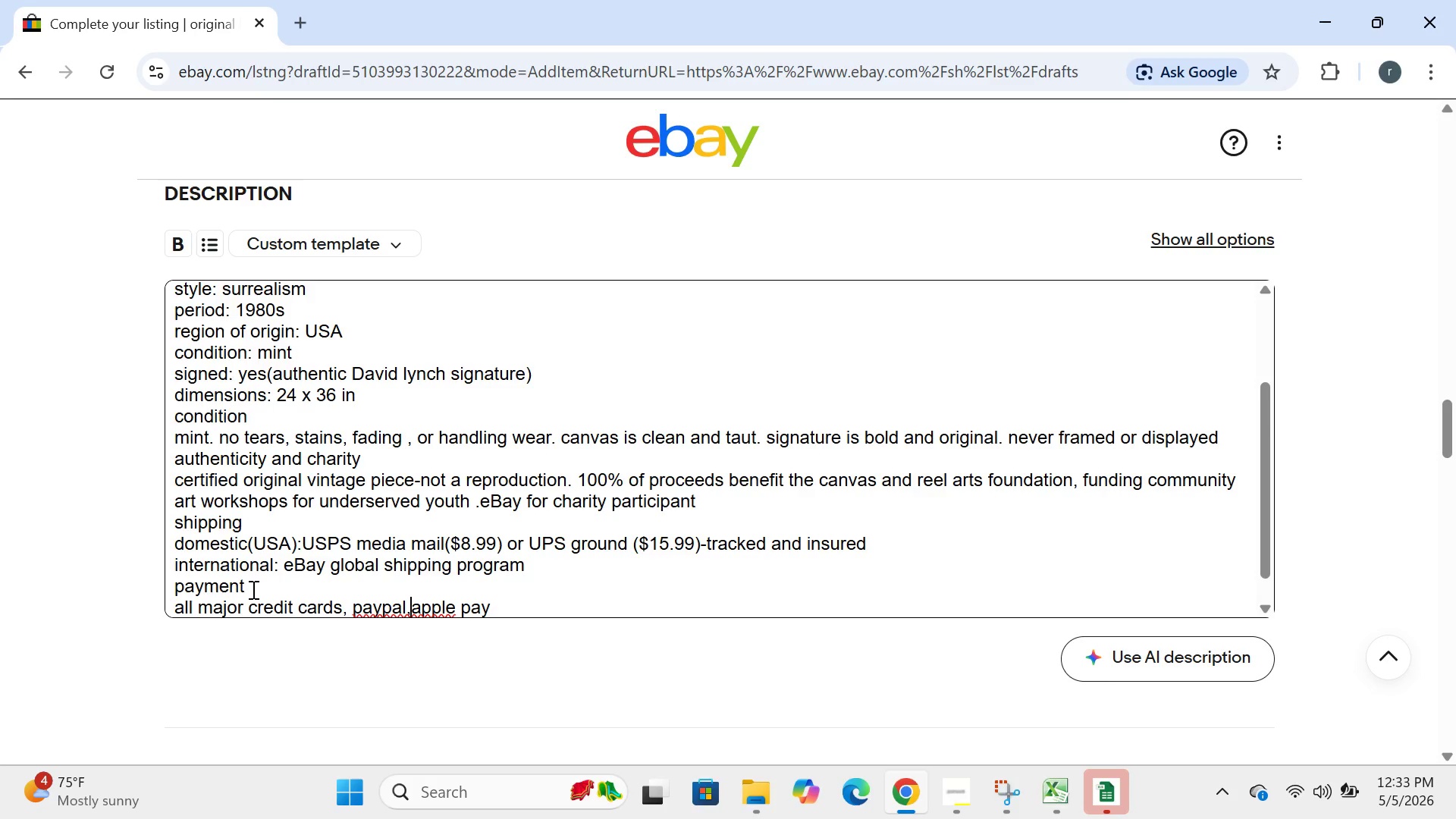 
key(ArrowLeft)
 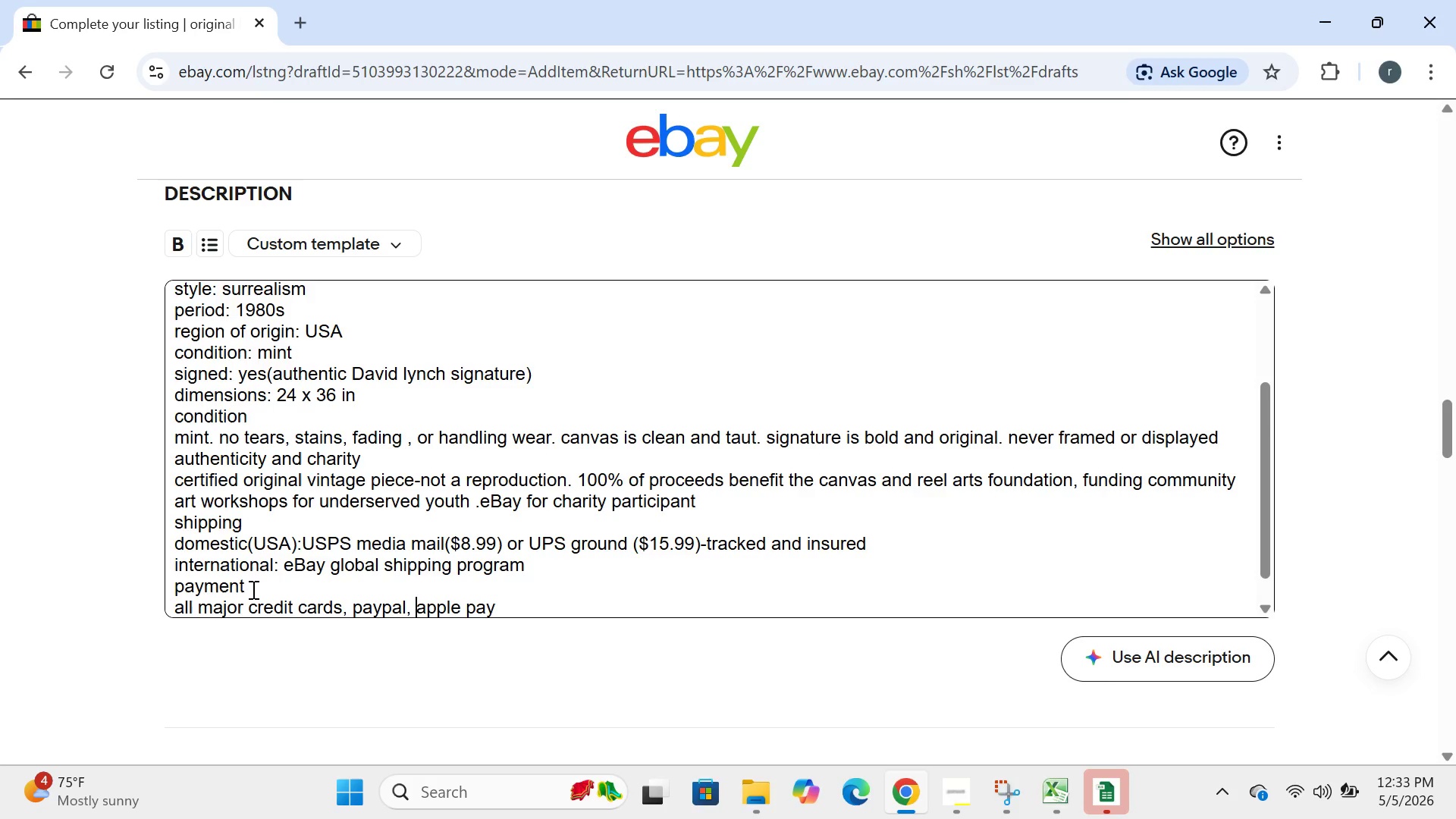 
key(Space)
 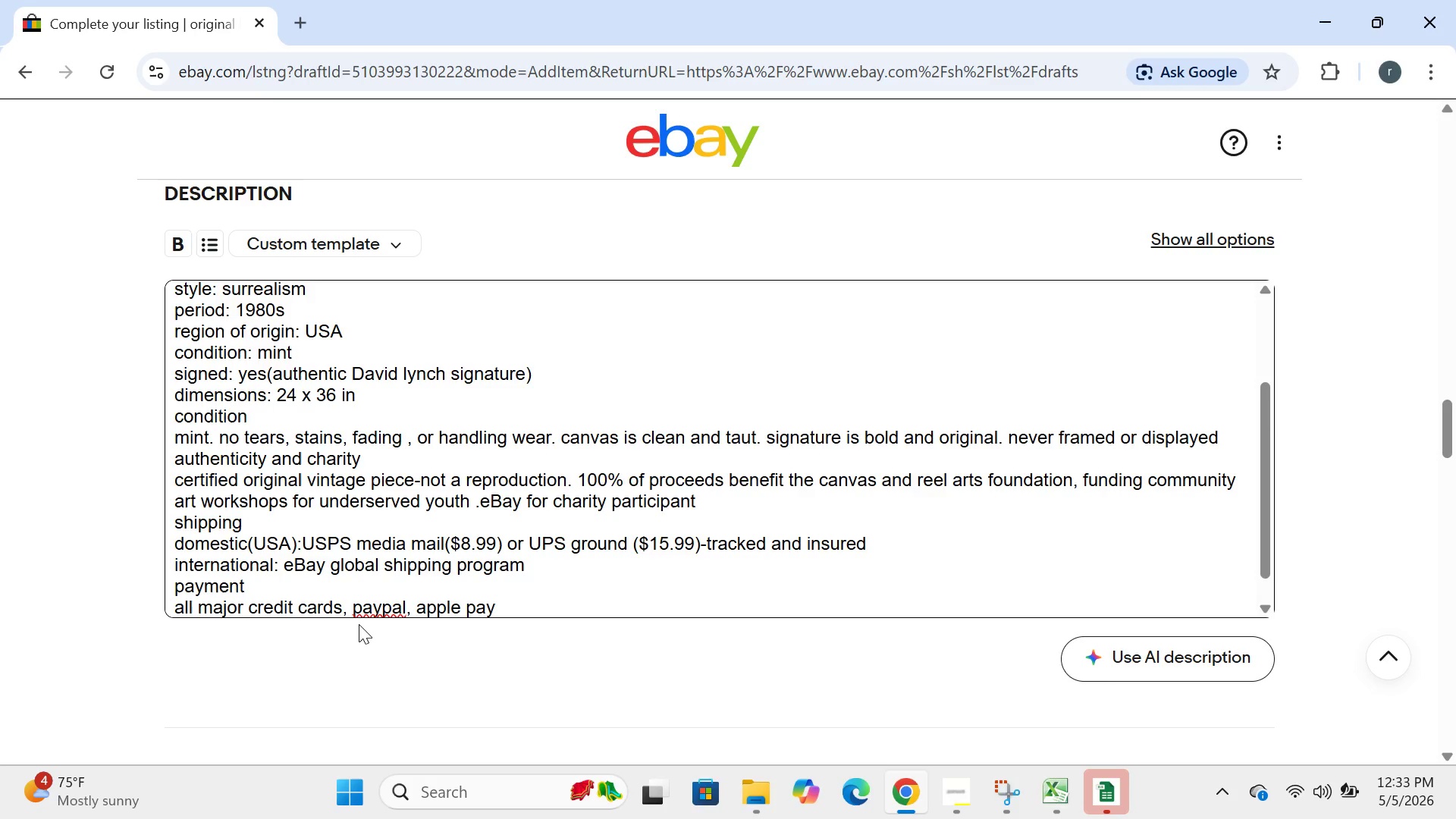 
left_click([359, 612])
 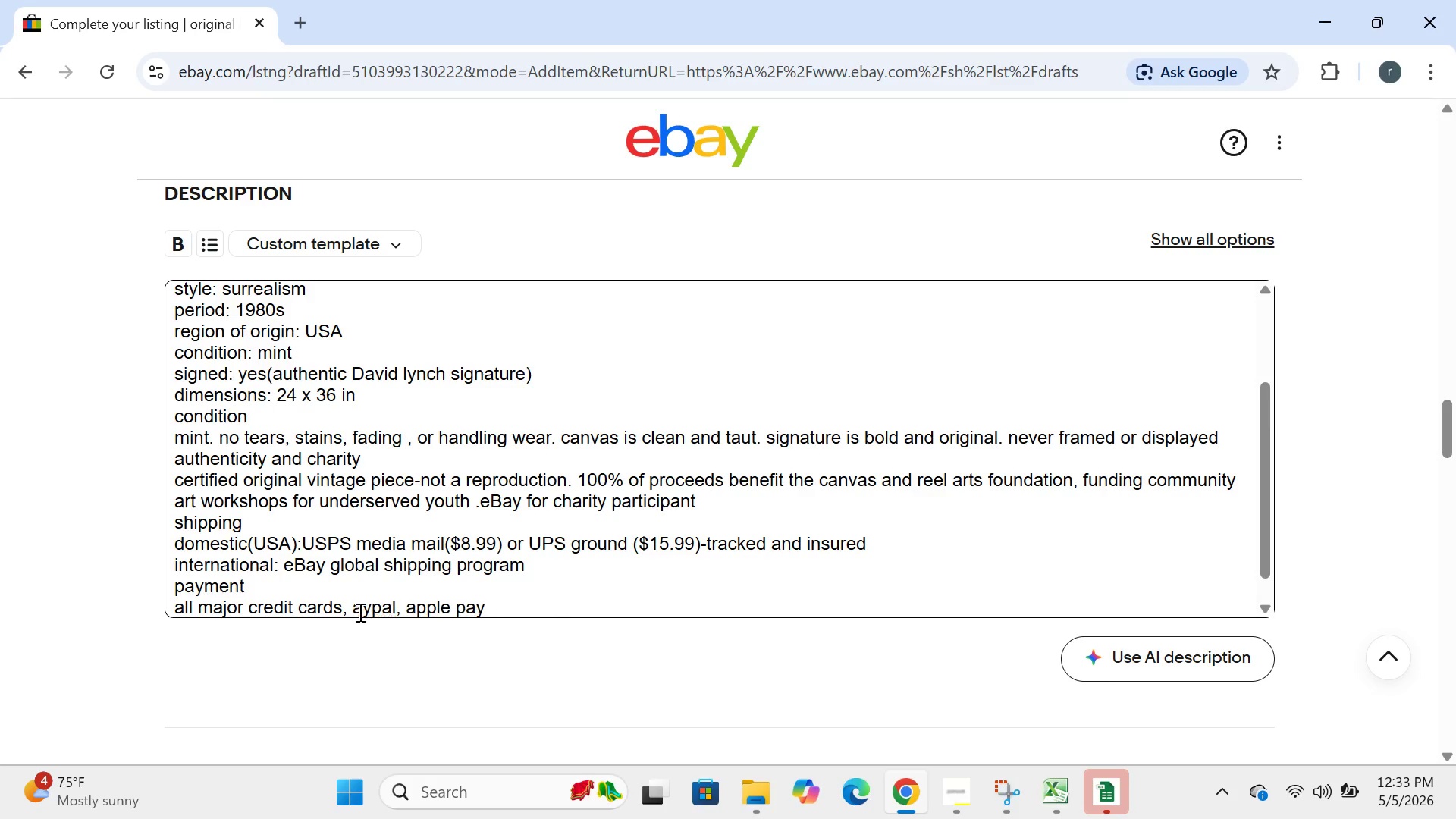 
key(Backspace)
 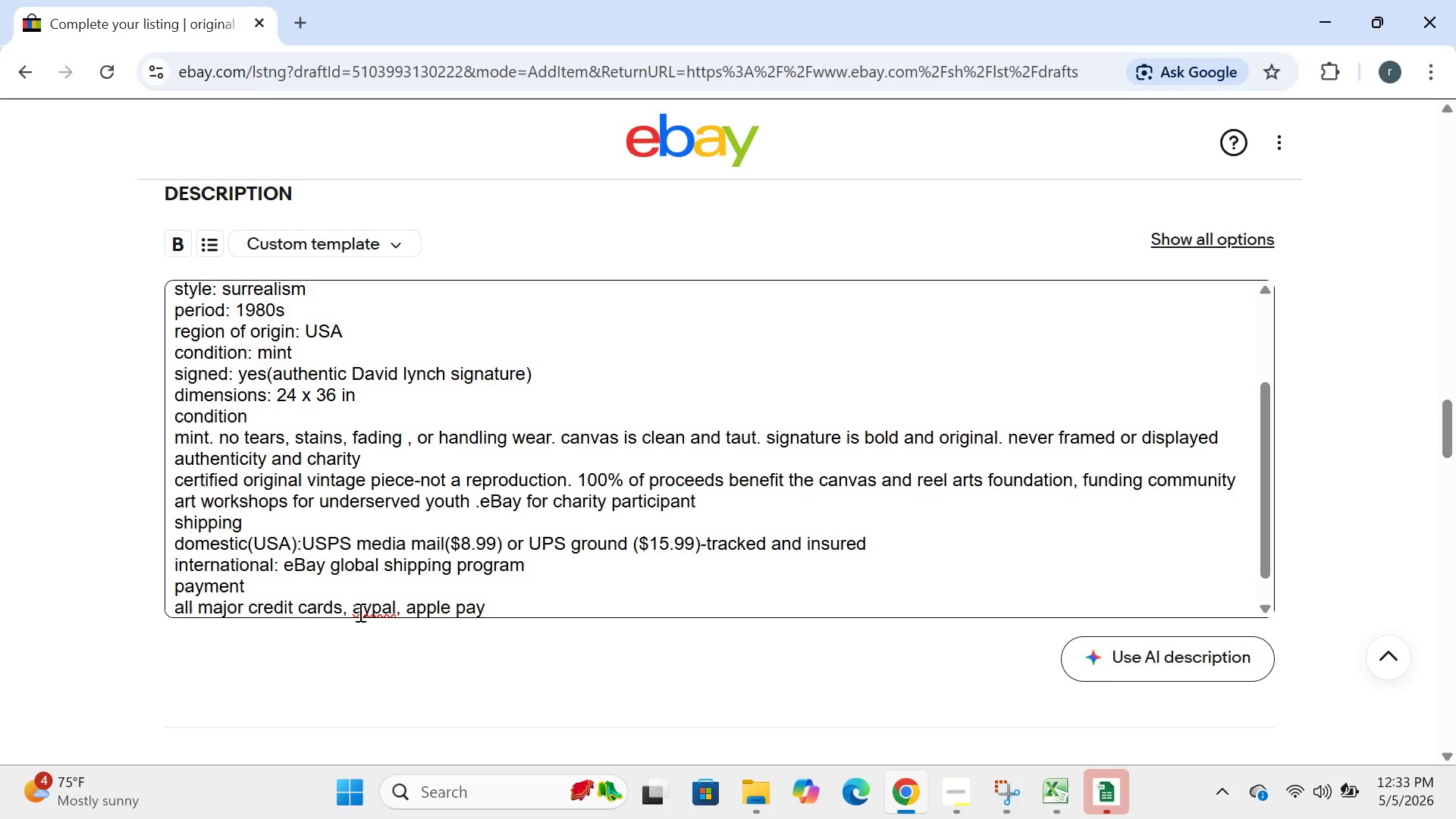 
key(CapsLock)
 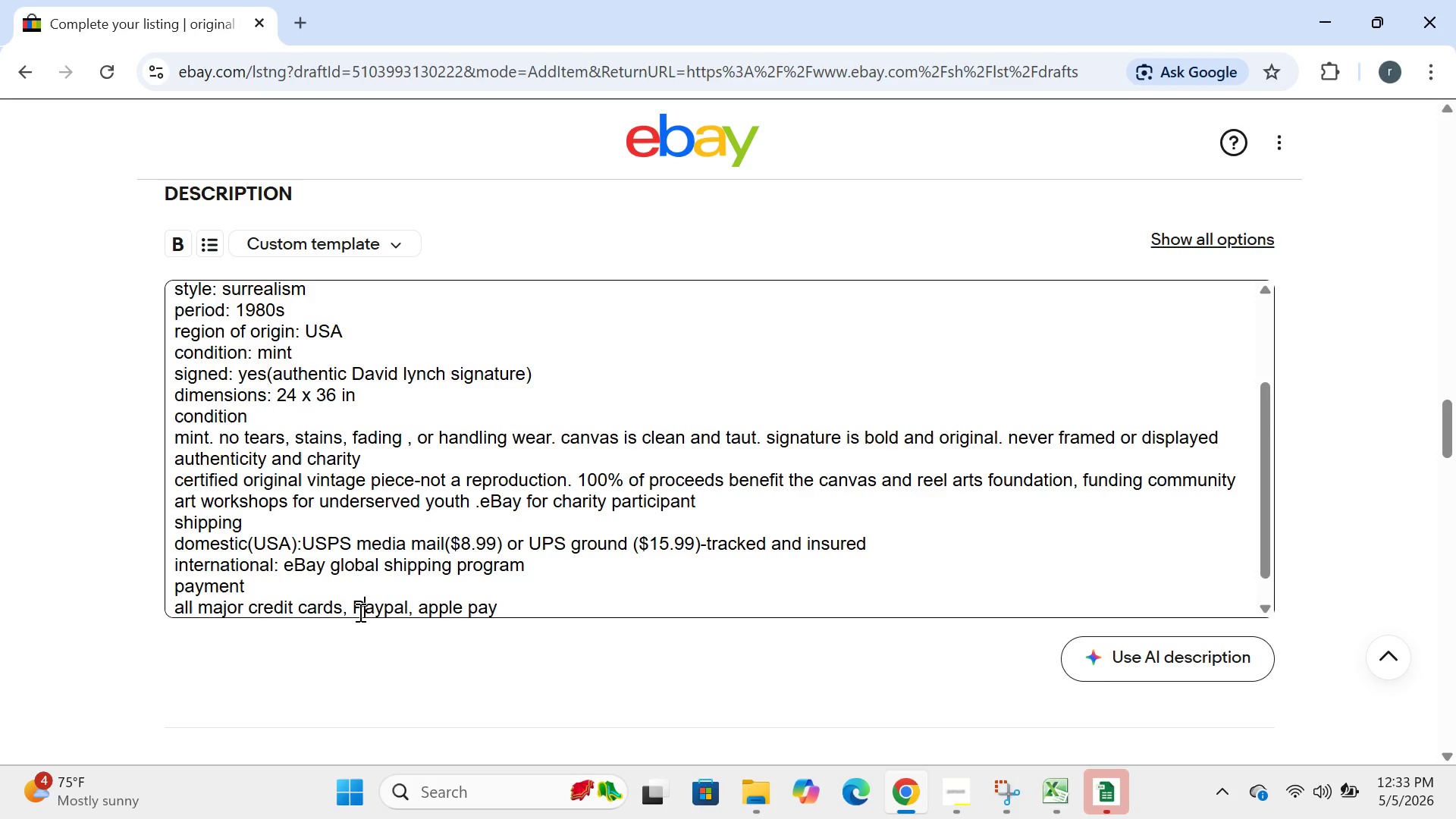 
key(P)
 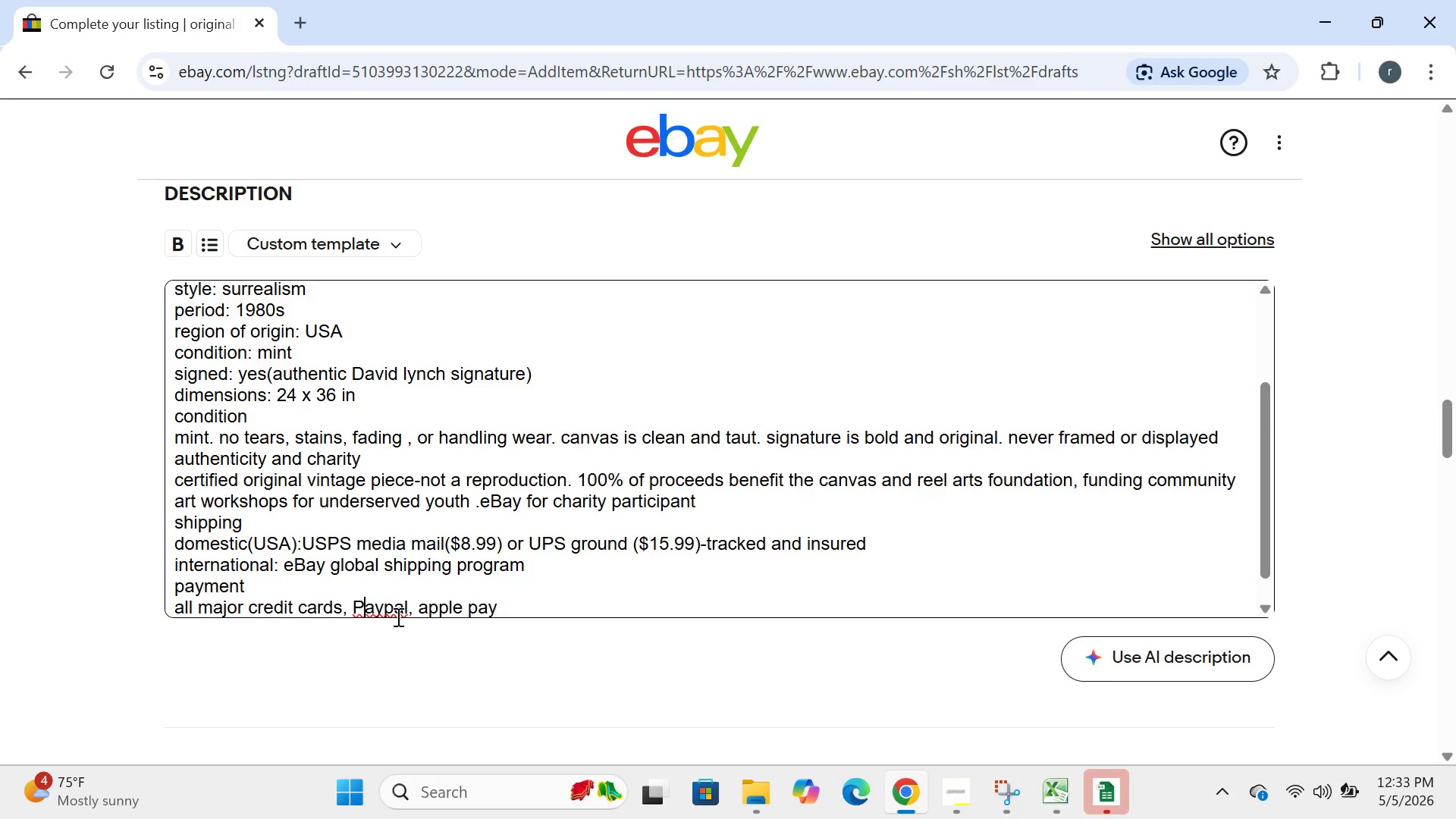 
left_click([395, 617])
 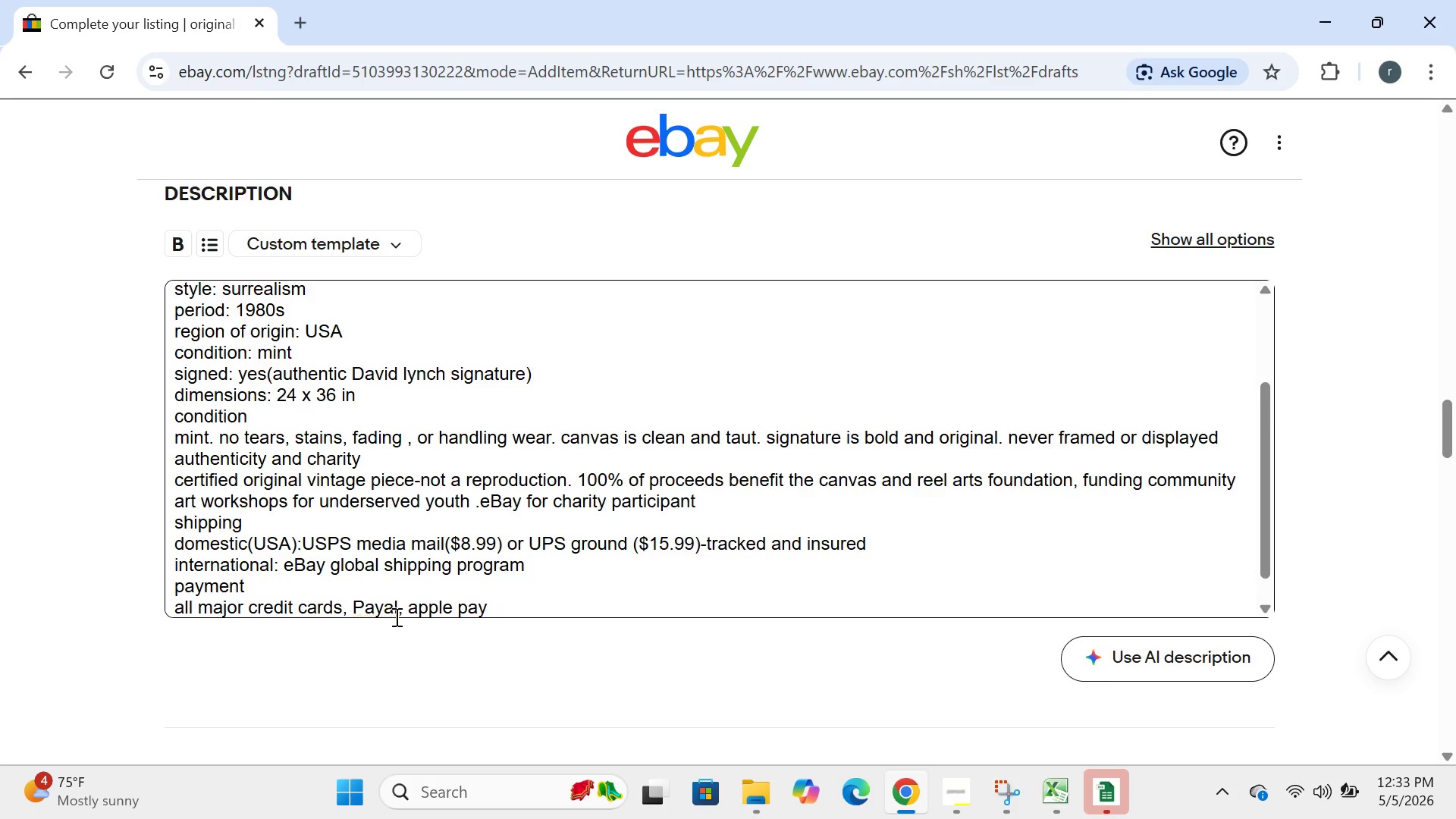 
key(Backspace)